 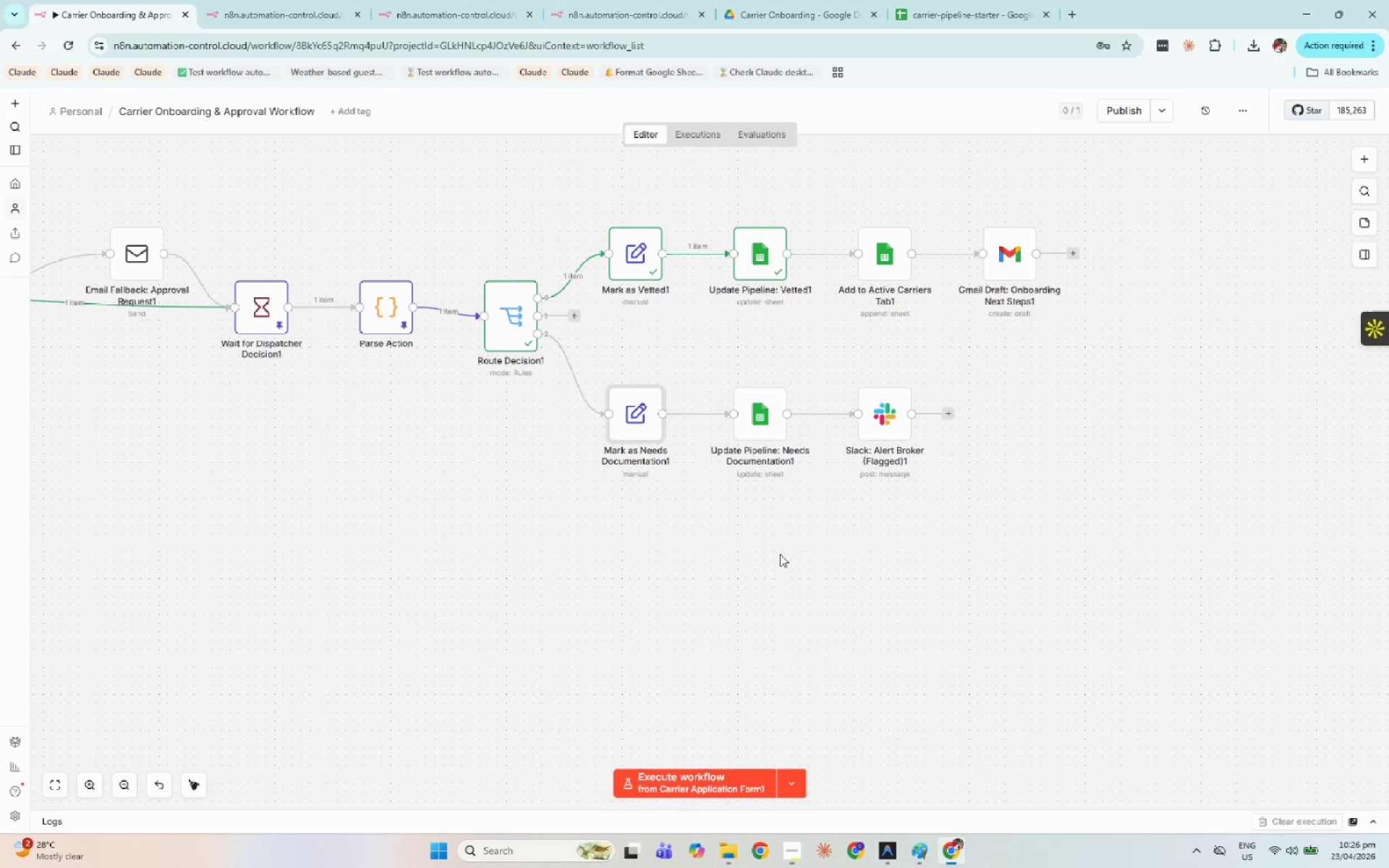 
left_click_drag(start_coordinate=[878, 538], to_coordinate=[755, 587])
 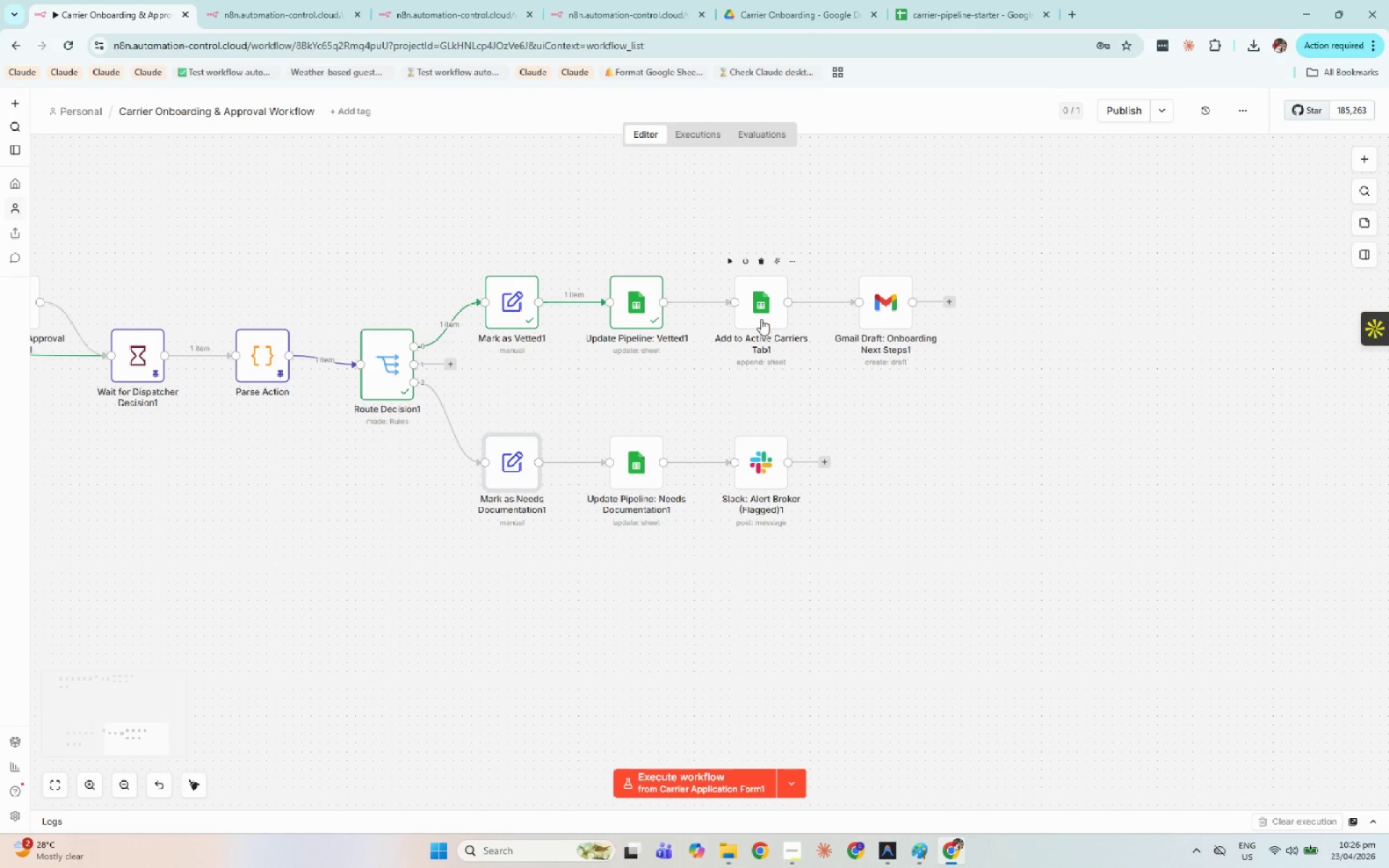 
double_click([761, 319])
 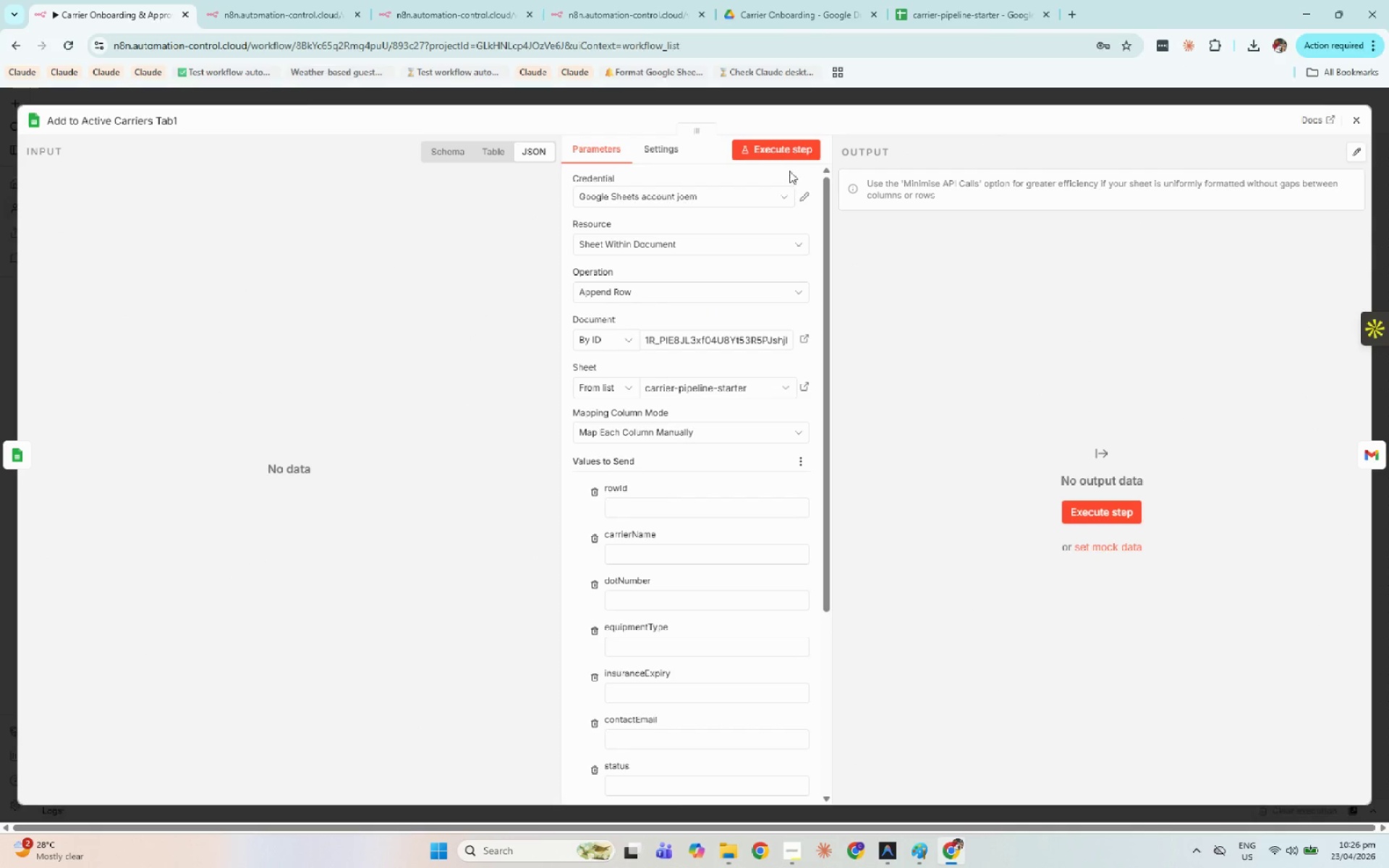 
left_click([781, 154])
 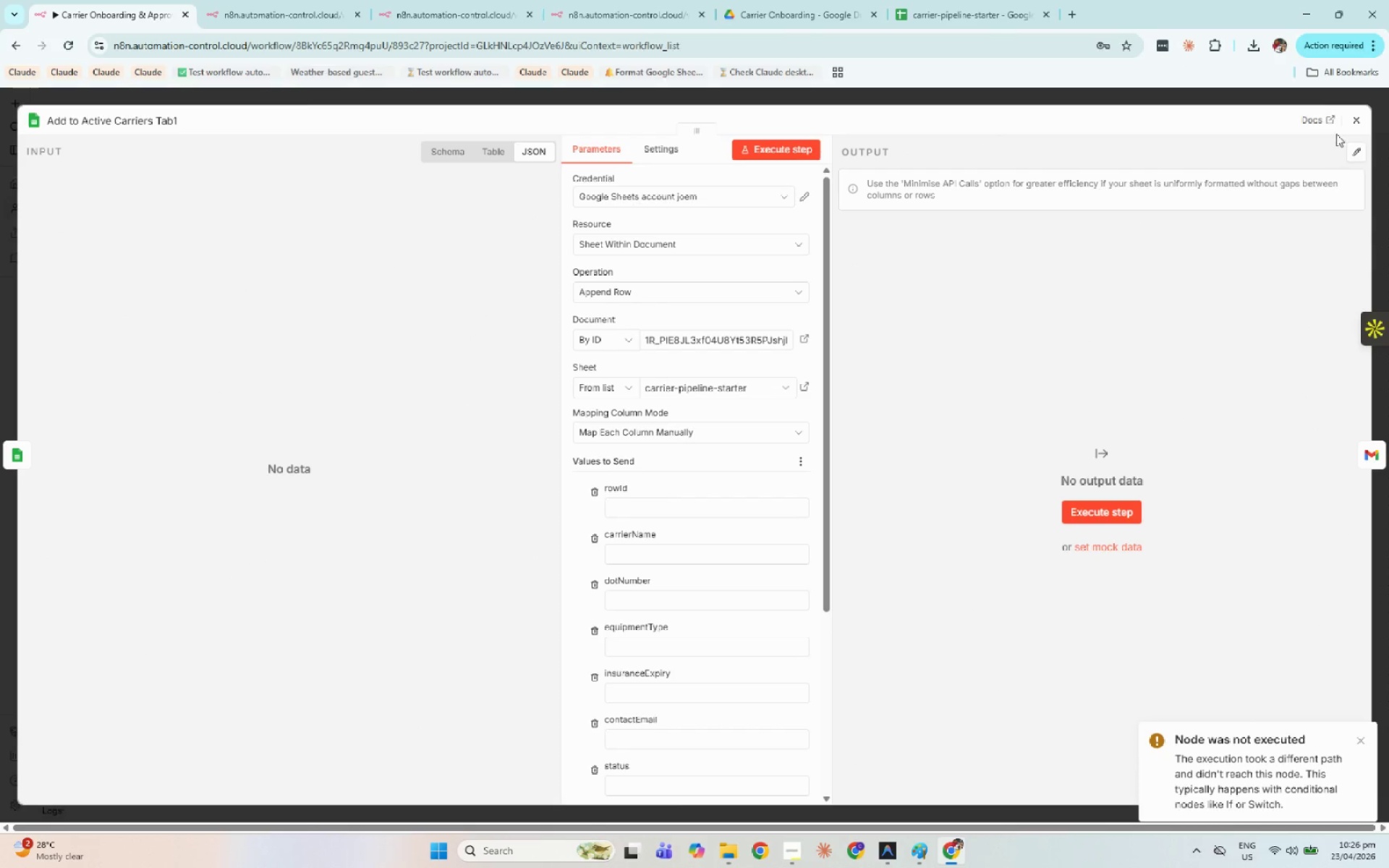 
left_click([1353, 112])
 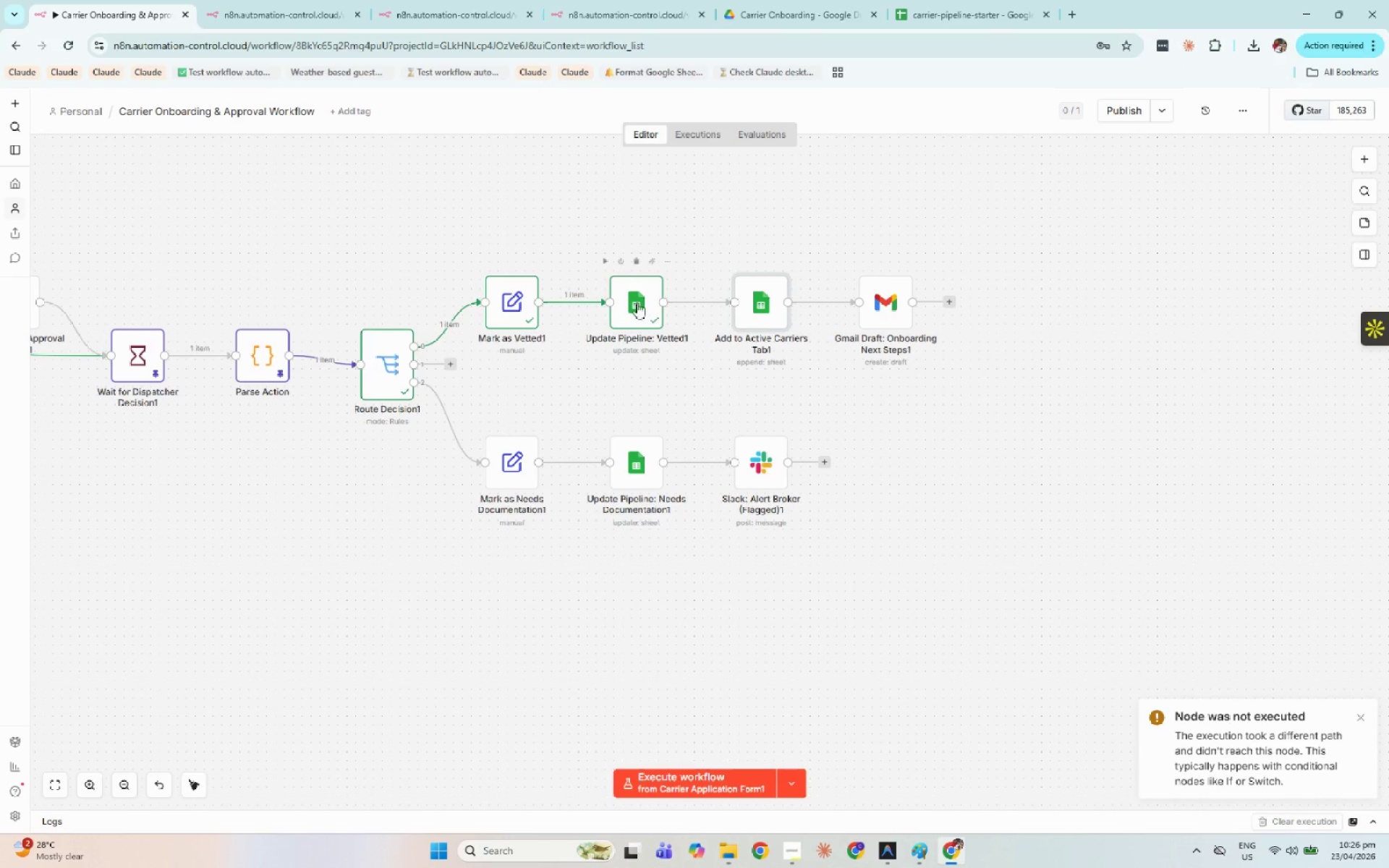 
double_click([627, 291])
 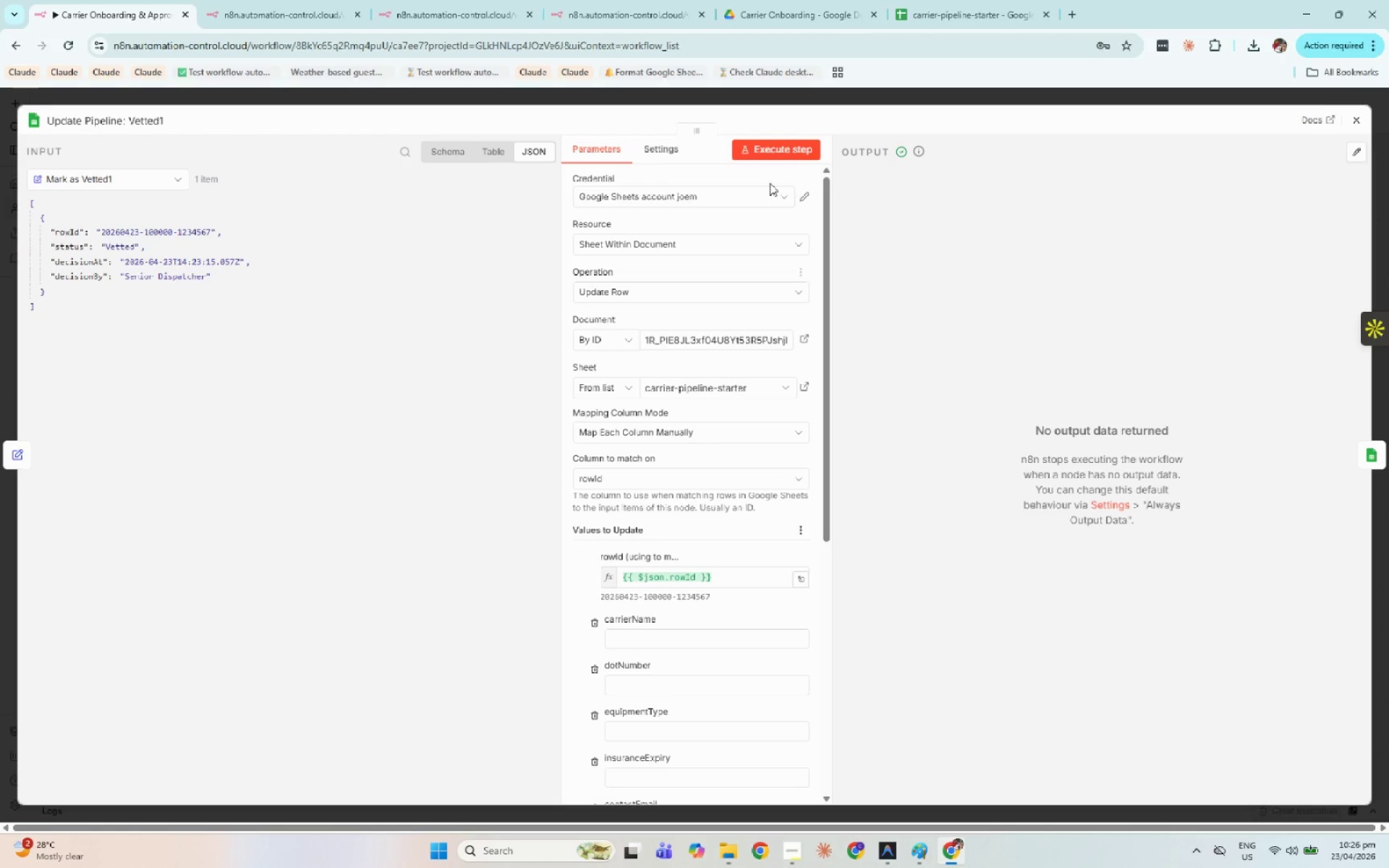 
left_click([777, 153])
 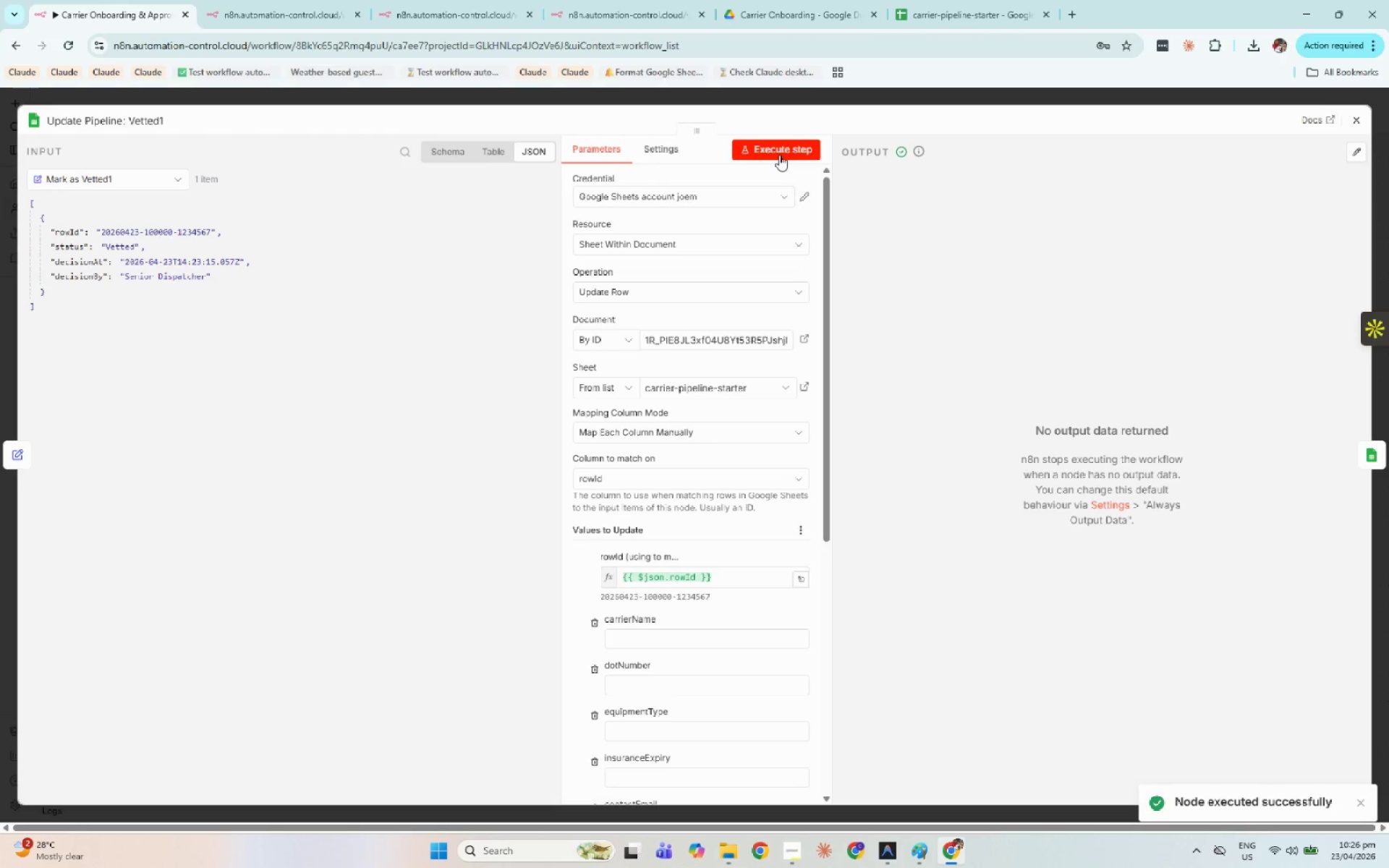 
scroll: coordinate [763, 342], scroll_direction: down, amount: 6.0
 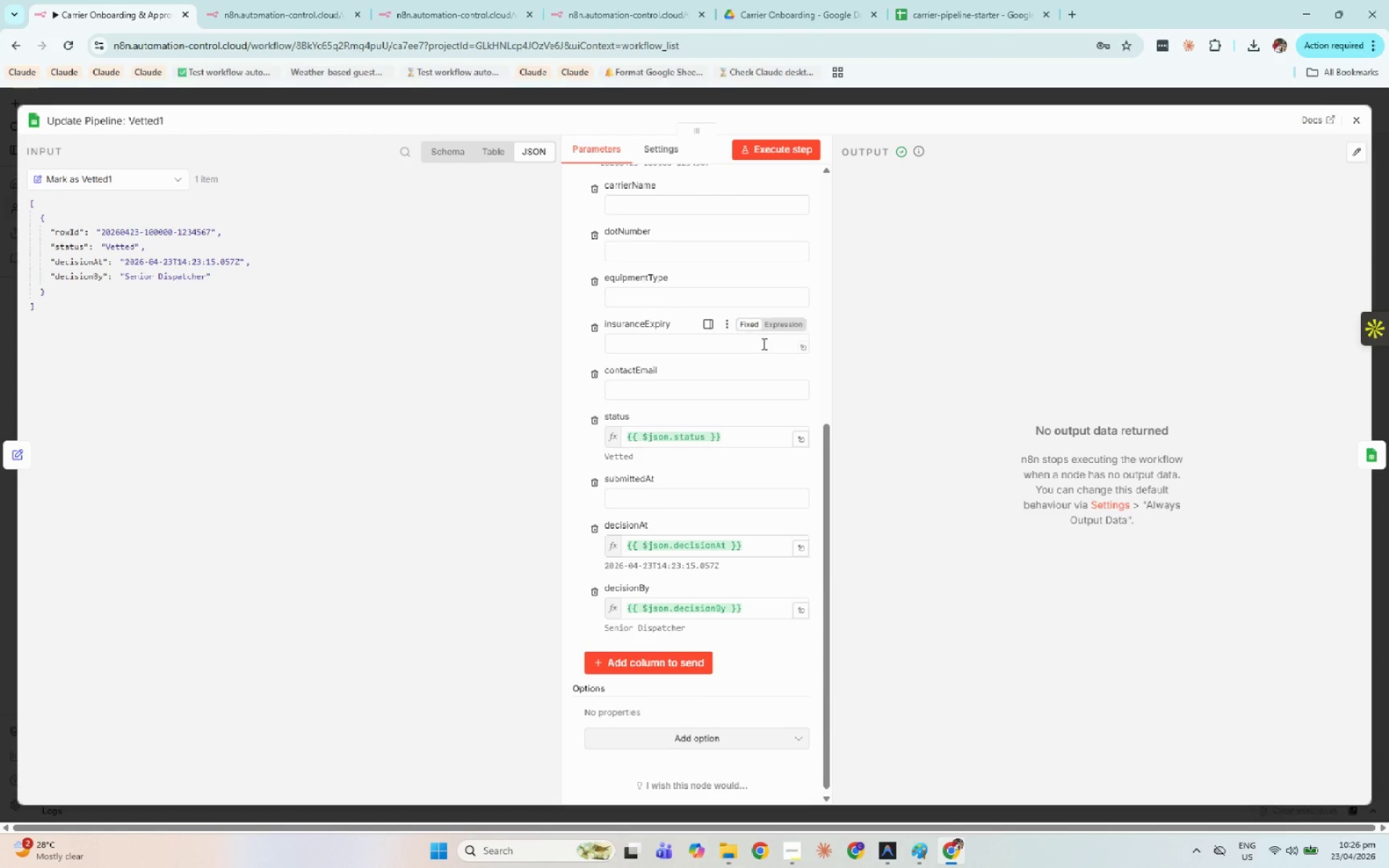 
scroll: coordinate [763, 344], scroll_direction: up, amount: 2.0
 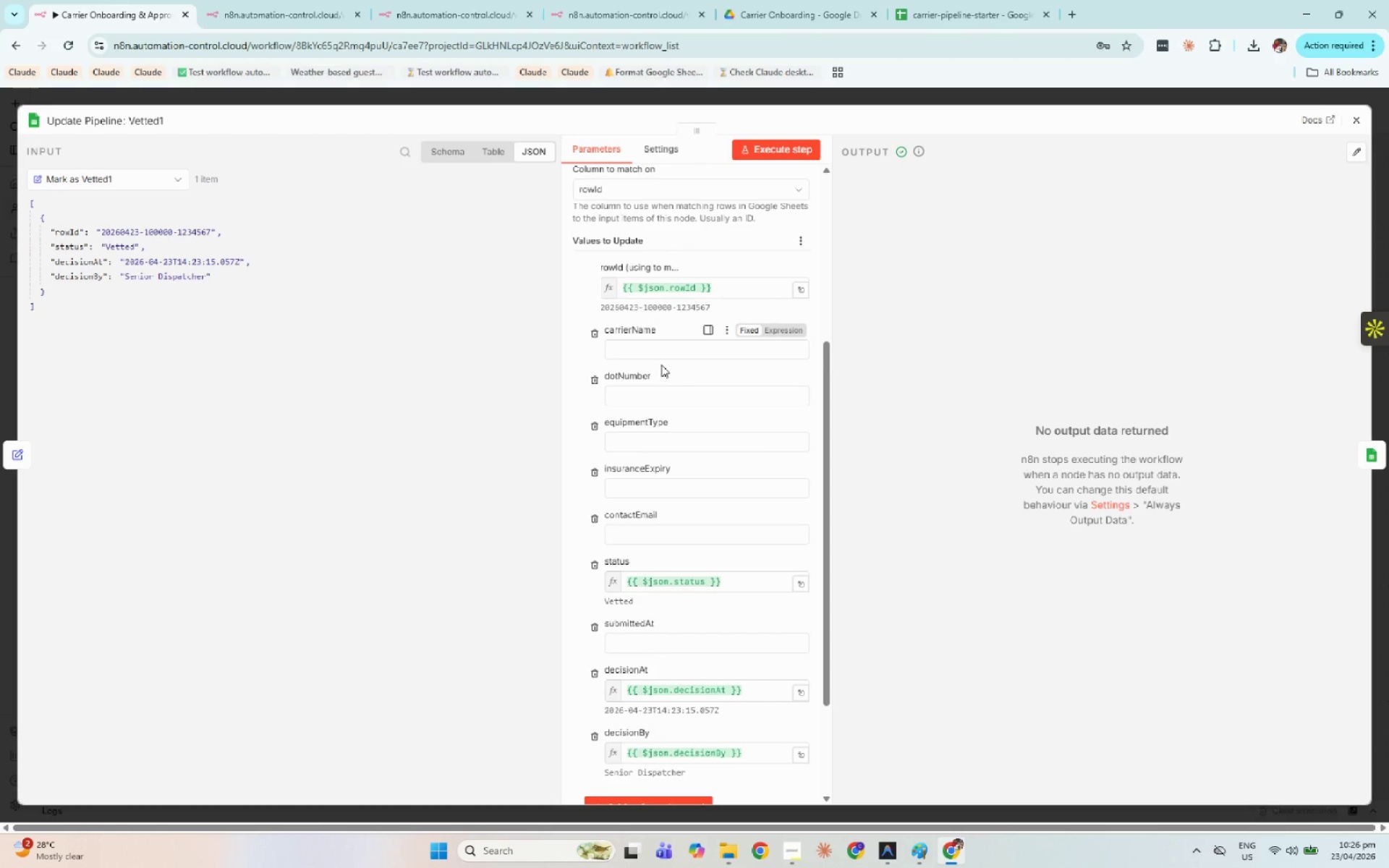 
left_click([650, 351])
 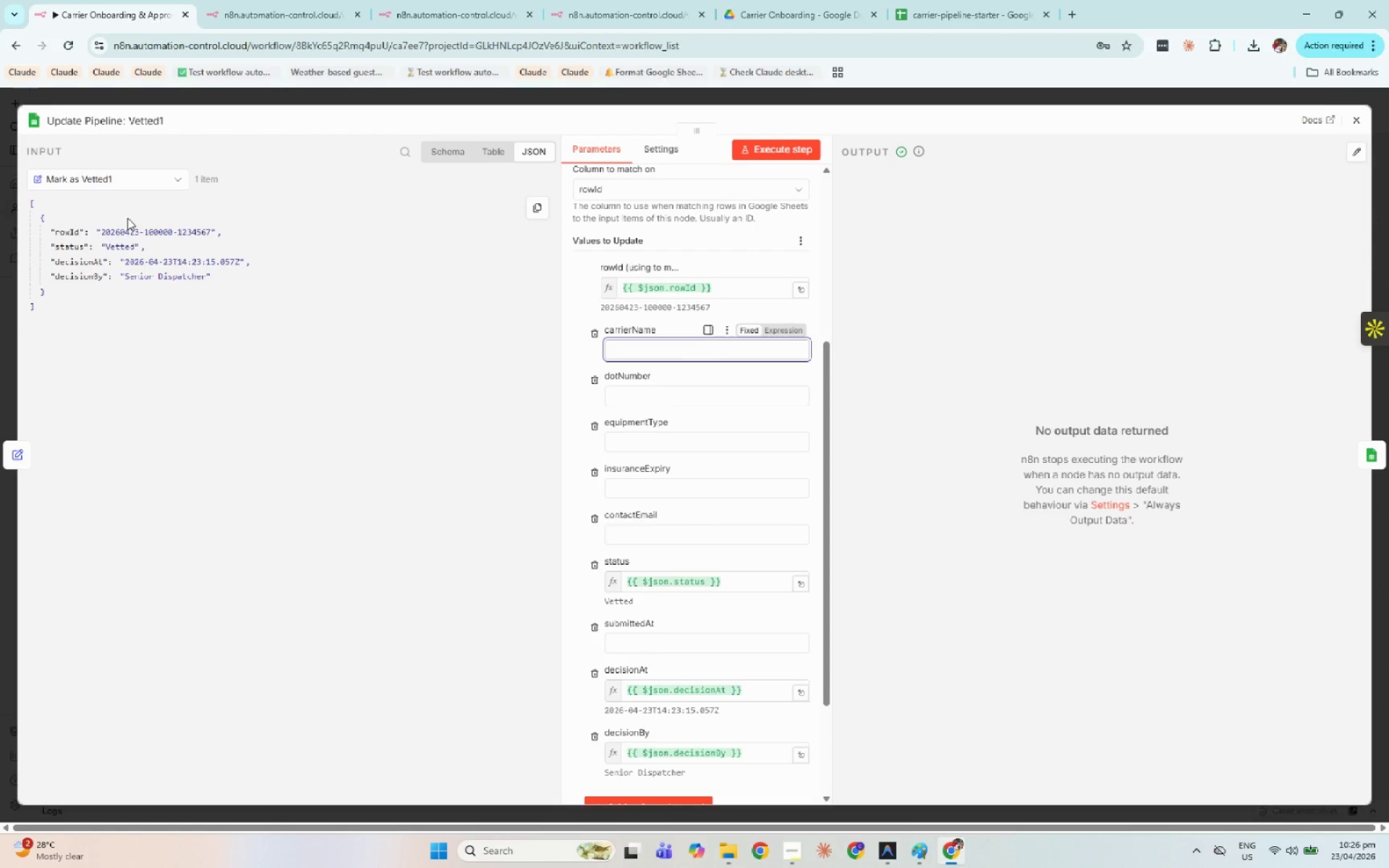 
left_click([103, 185])
 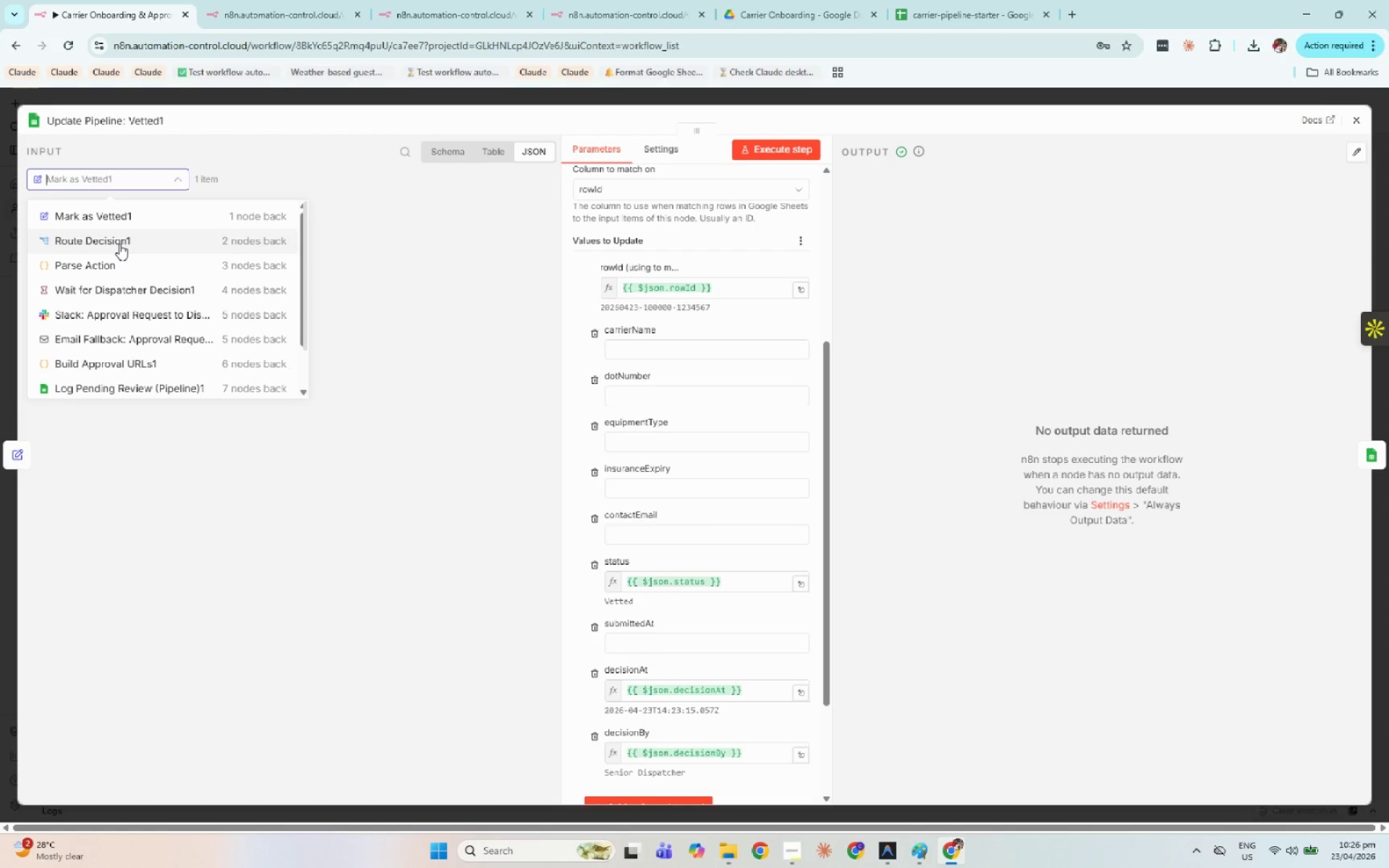 
left_click([119, 243])
 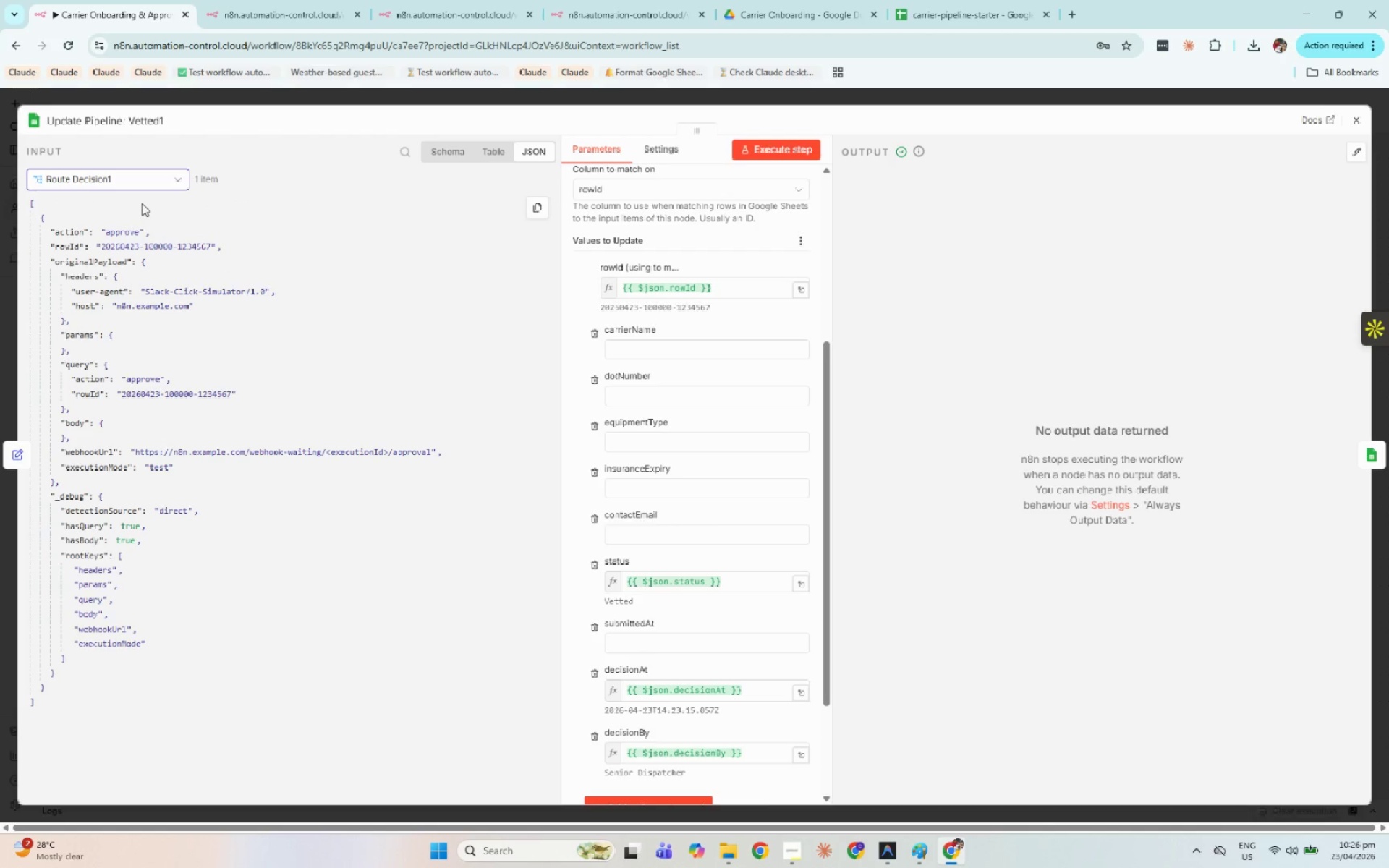 
left_click([143, 181])
 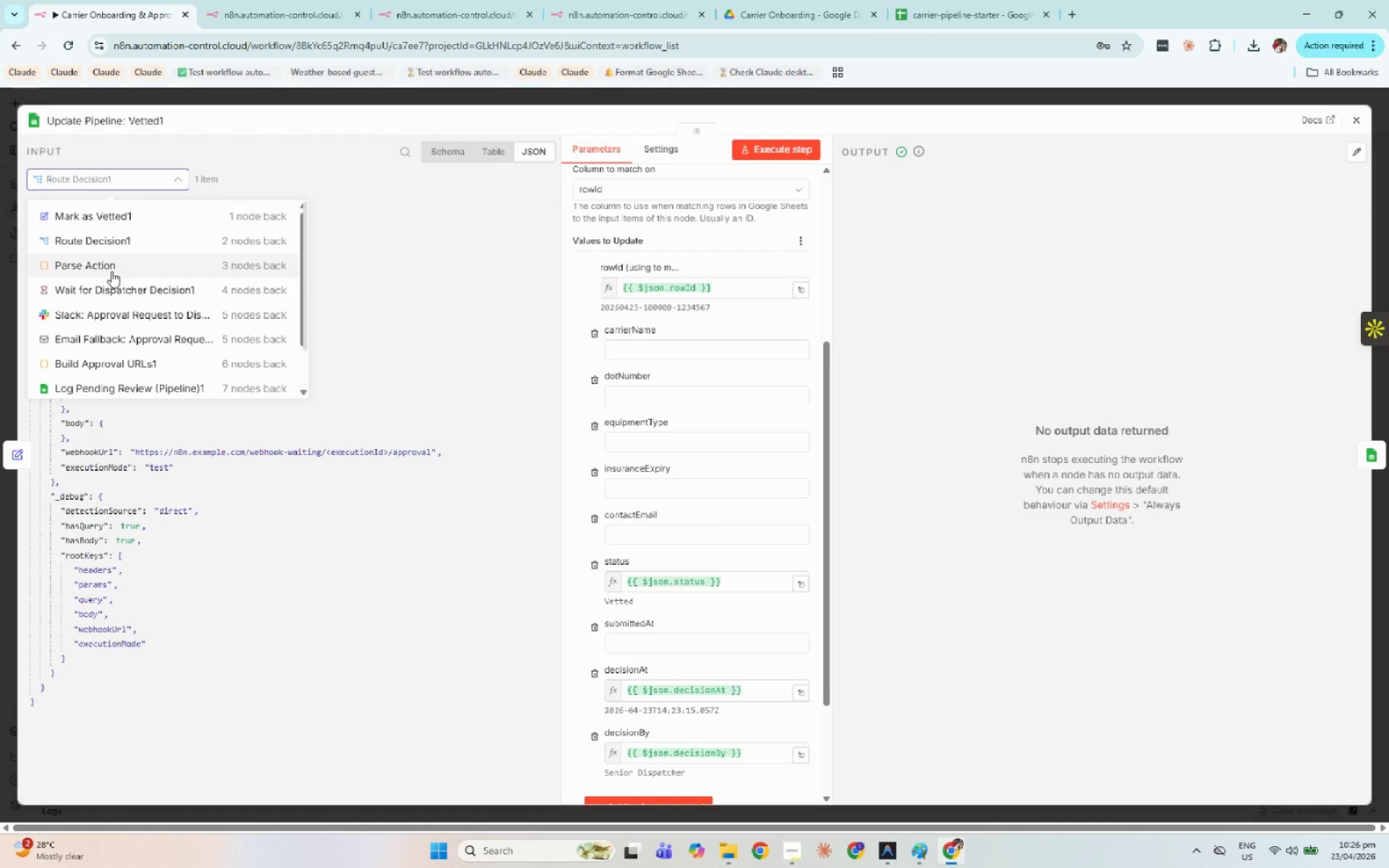 
left_click([110, 264])
 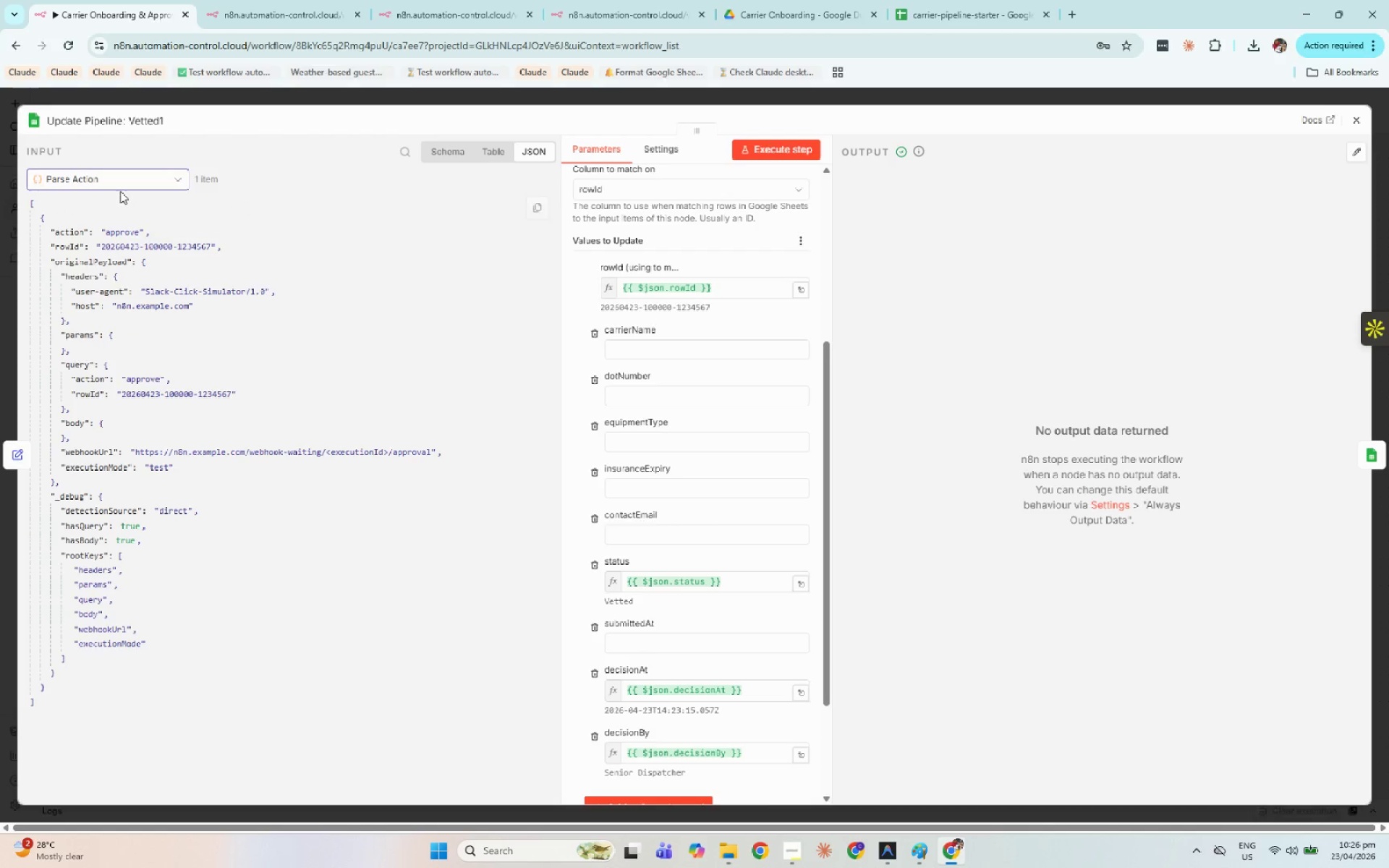 
double_click([124, 186])
 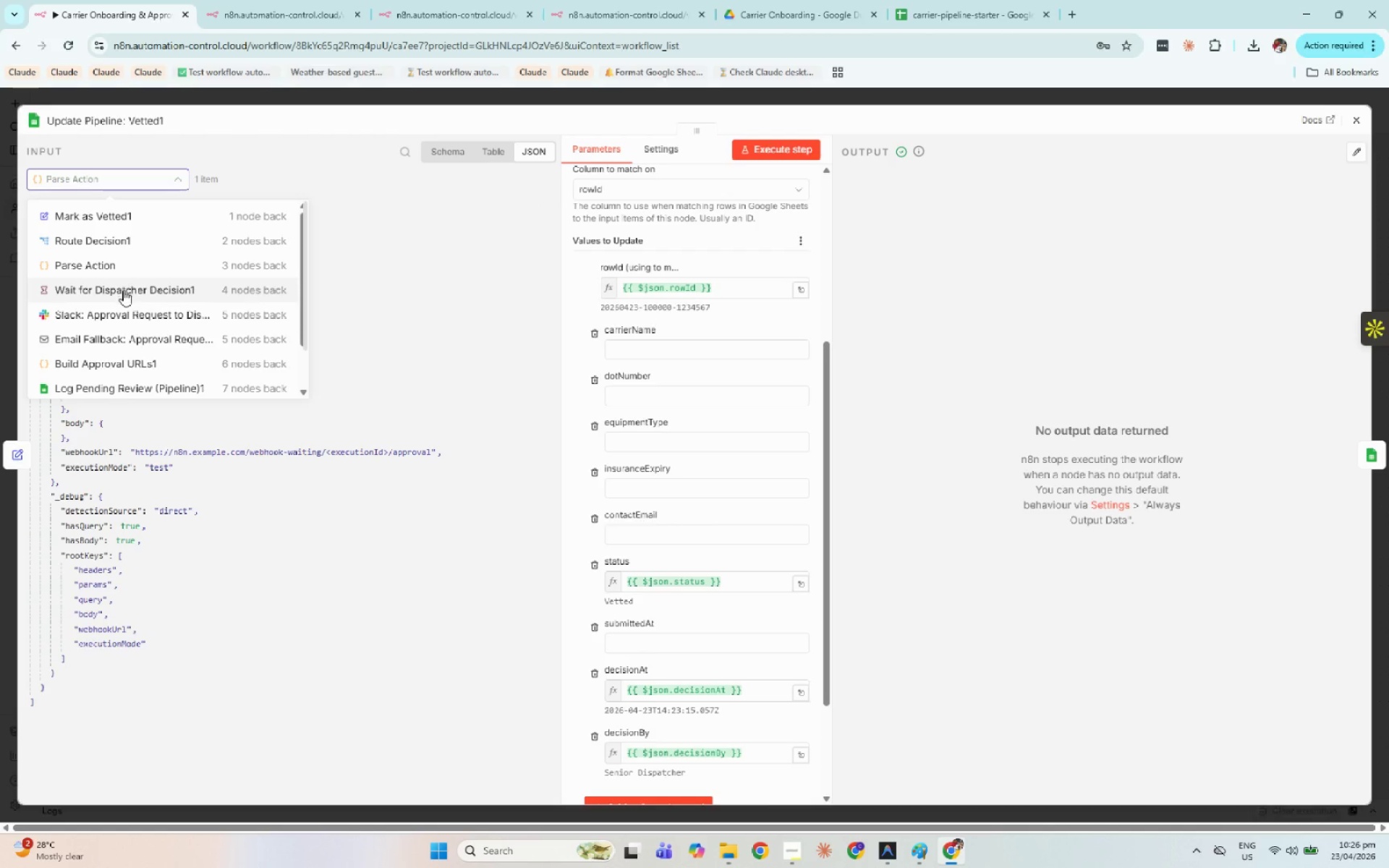 
left_click([123, 290])
 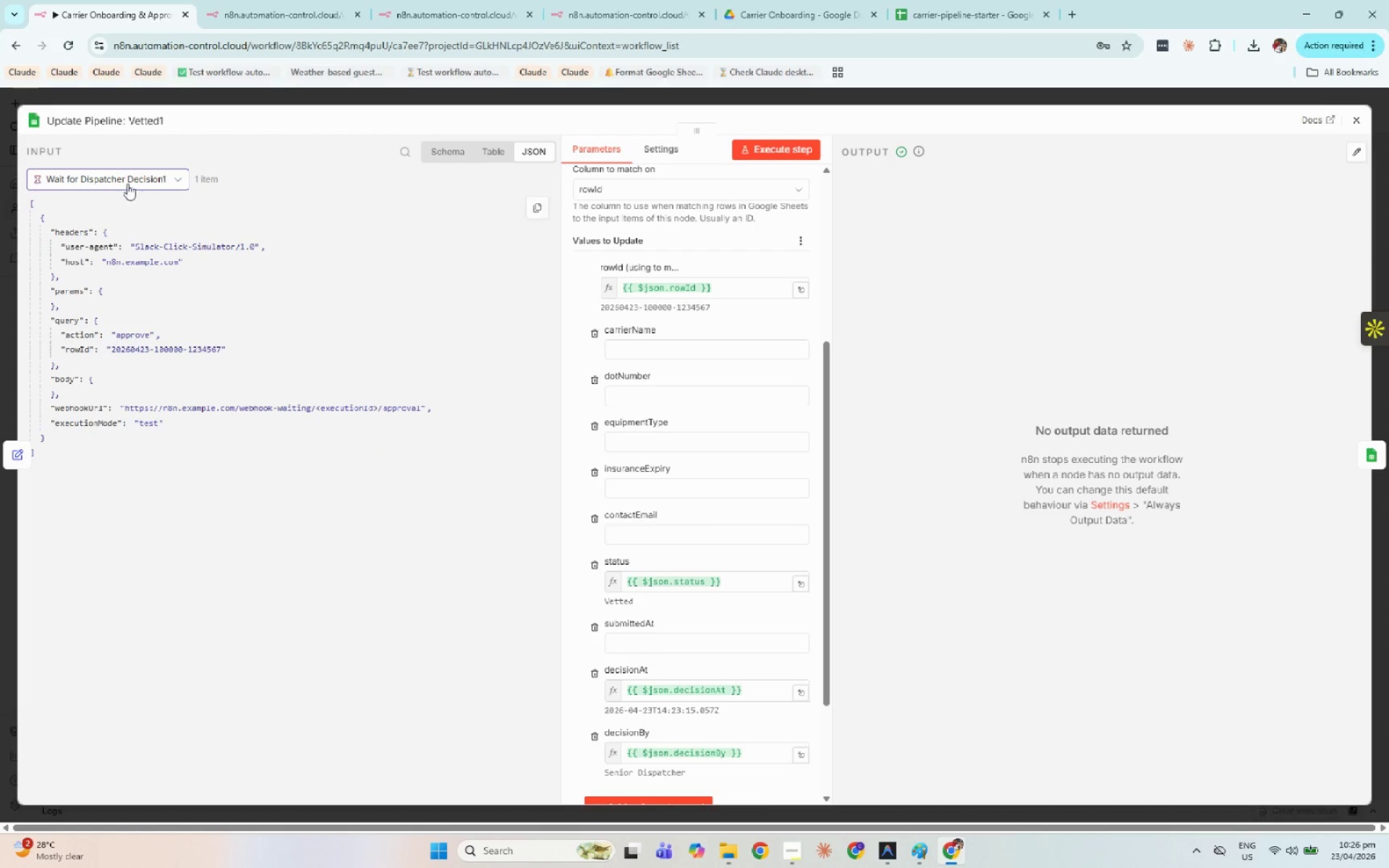 
left_click([130, 178])
 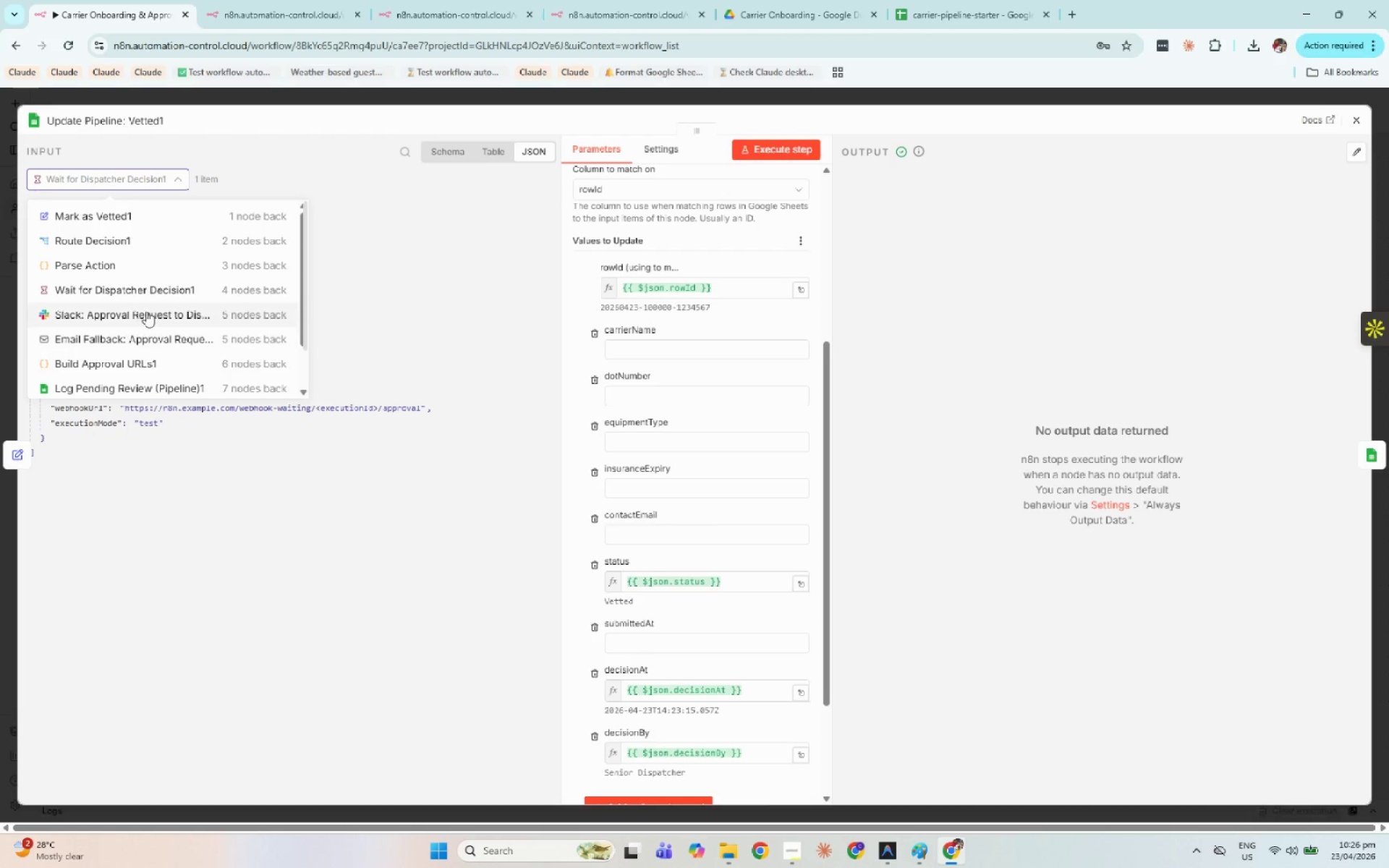 
left_click([147, 311])
 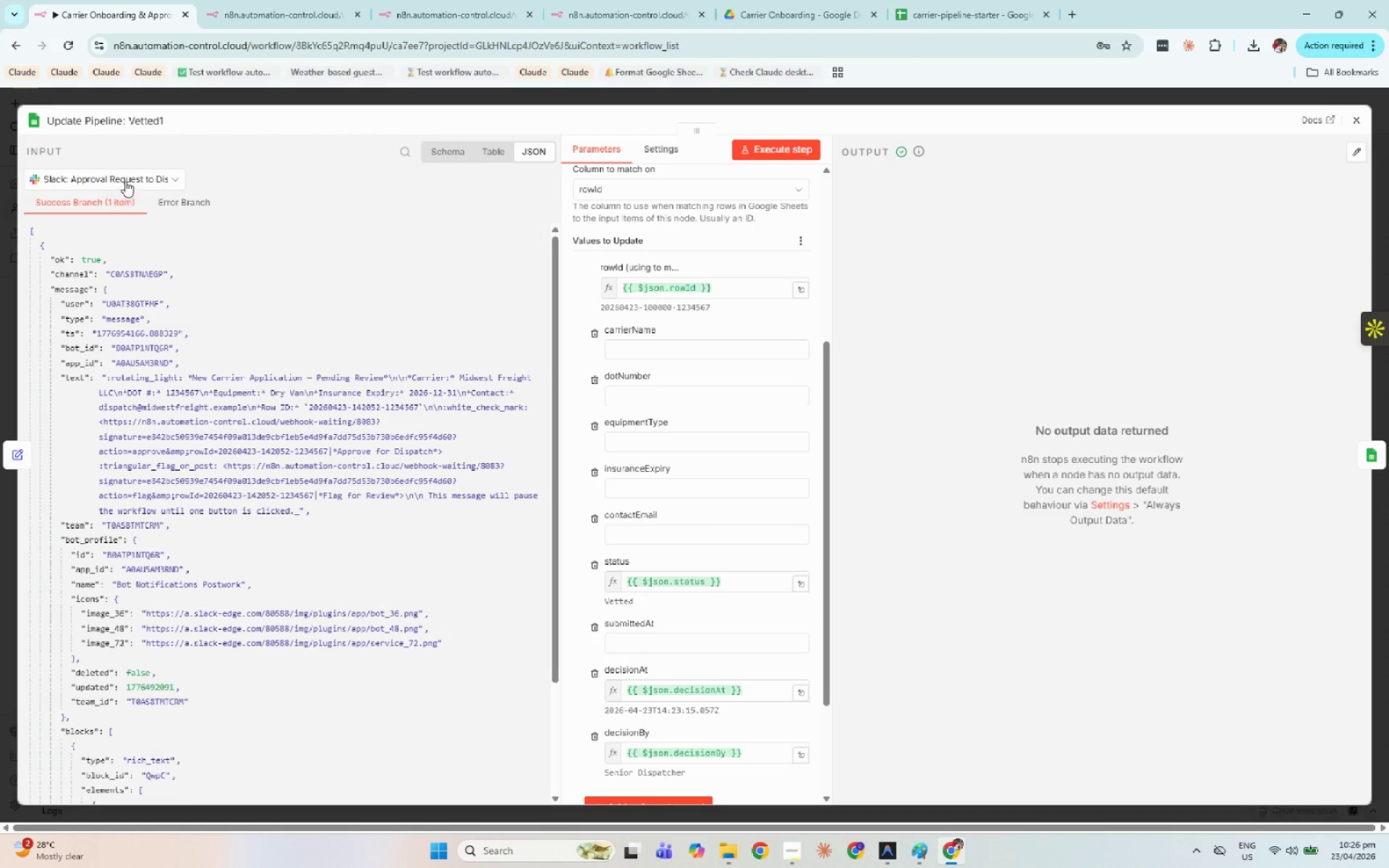 
left_click([125, 179])
 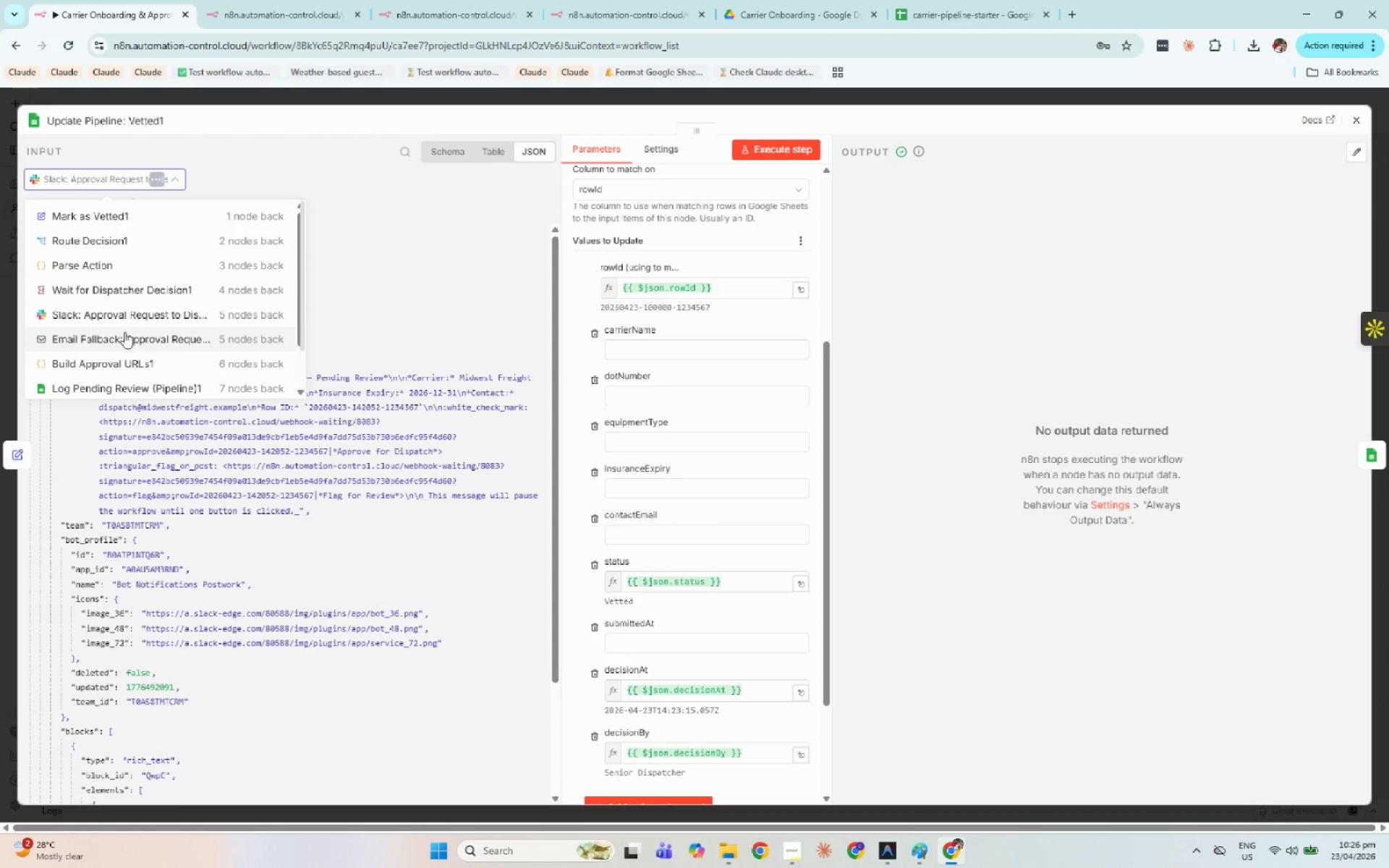 
left_click([125, 334])
 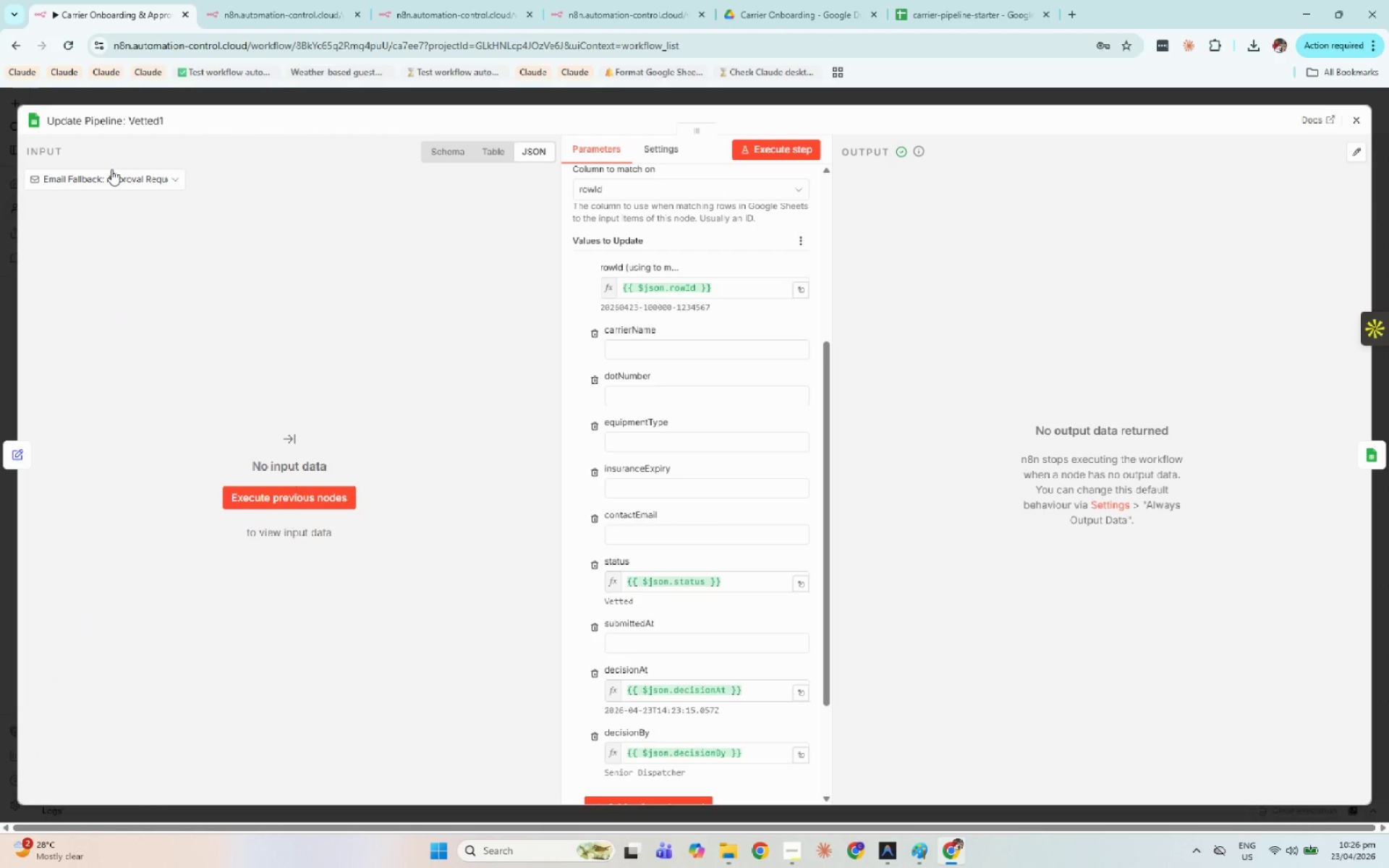 
left_click([111, 169])
 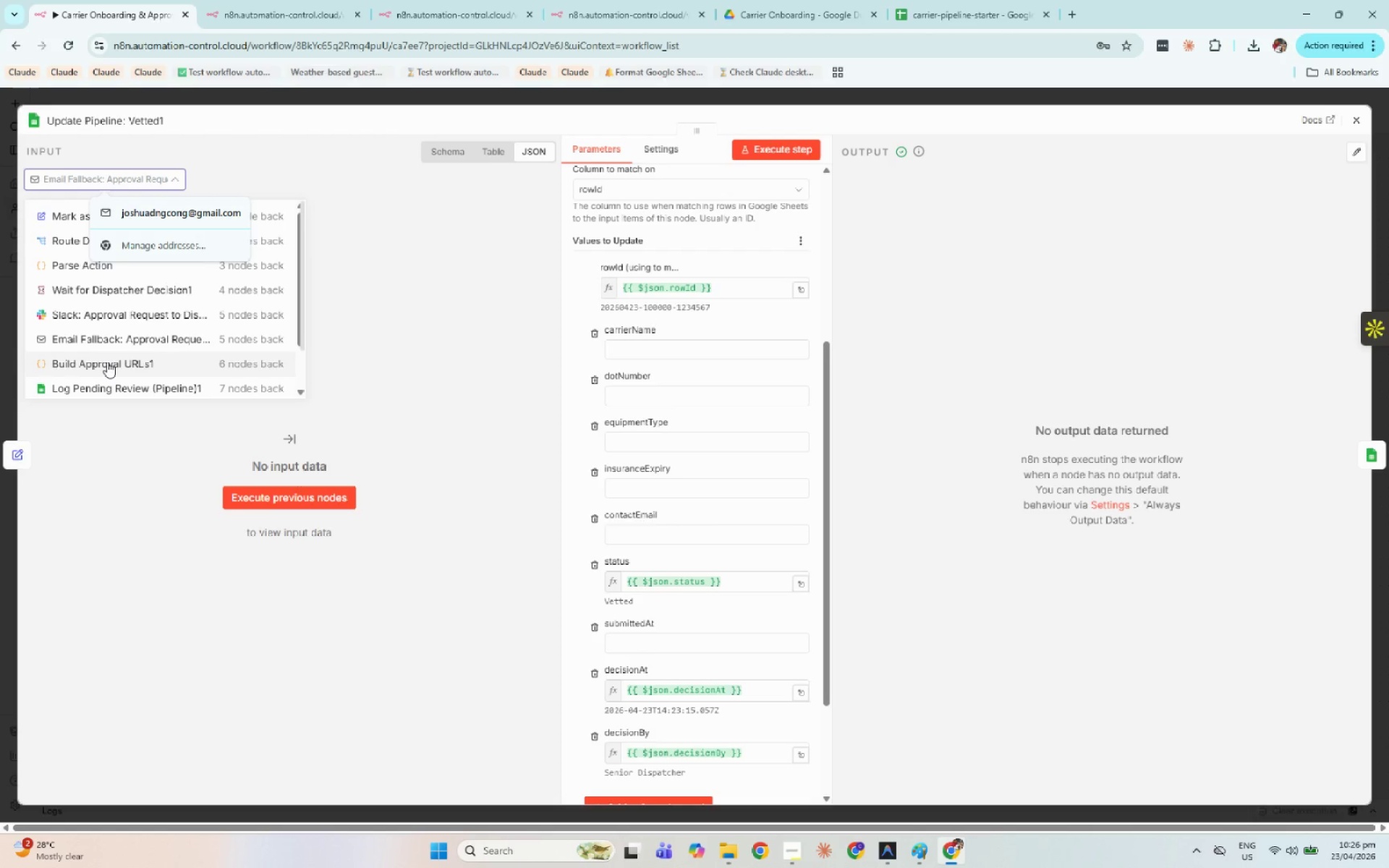 
left_click([107, 362])
 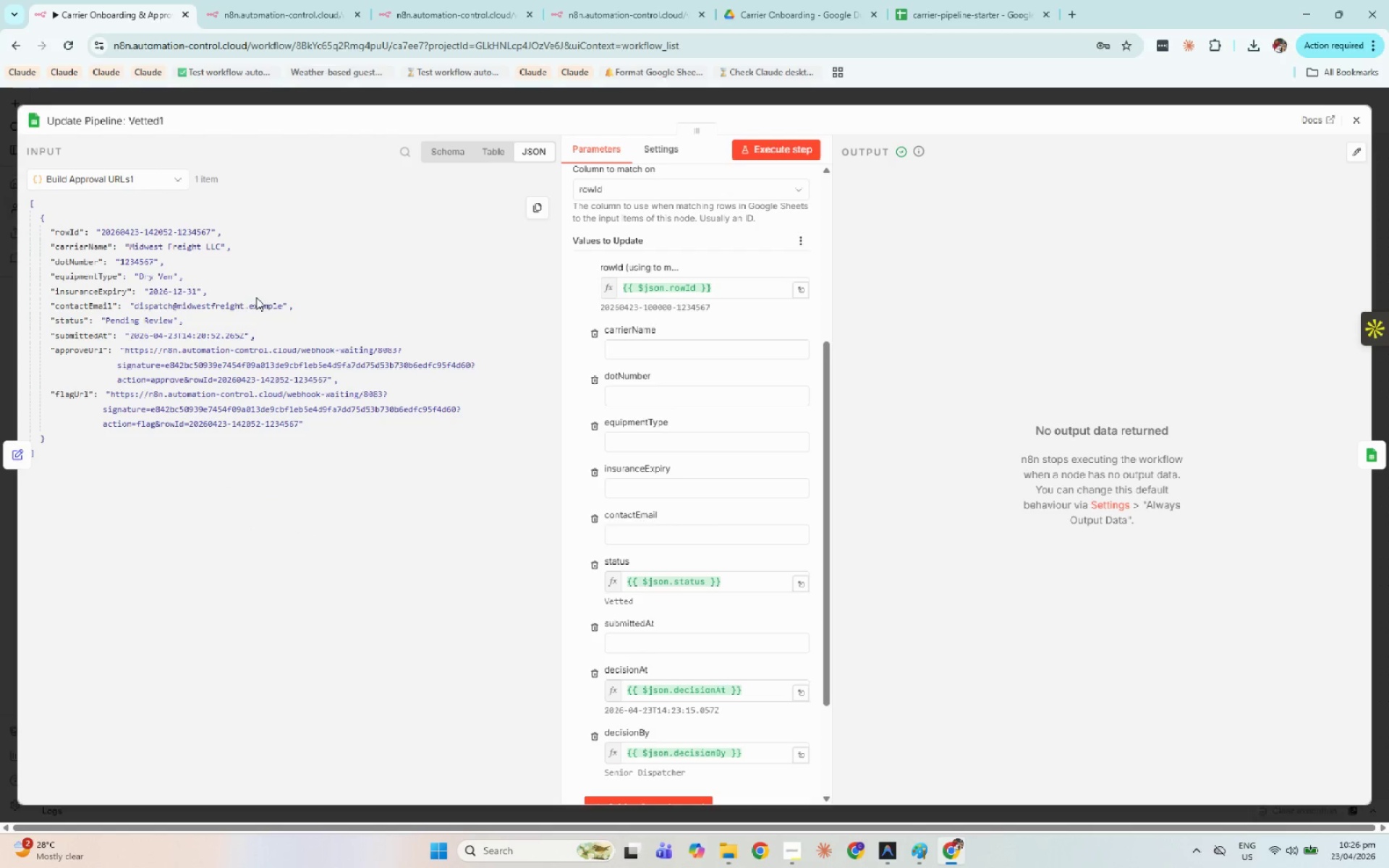 
left_click([114, 176])
 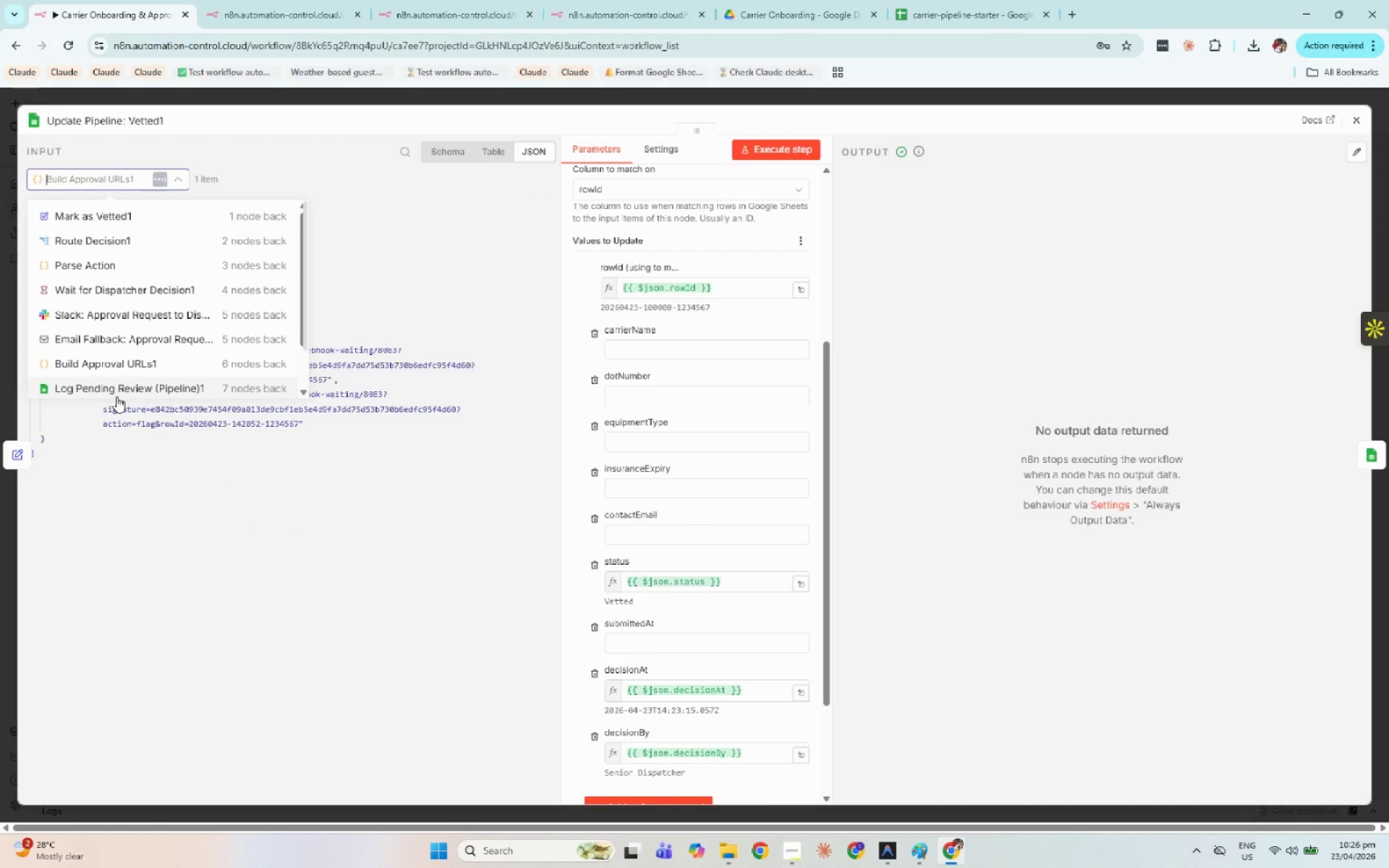 
left_click([118, 390])
 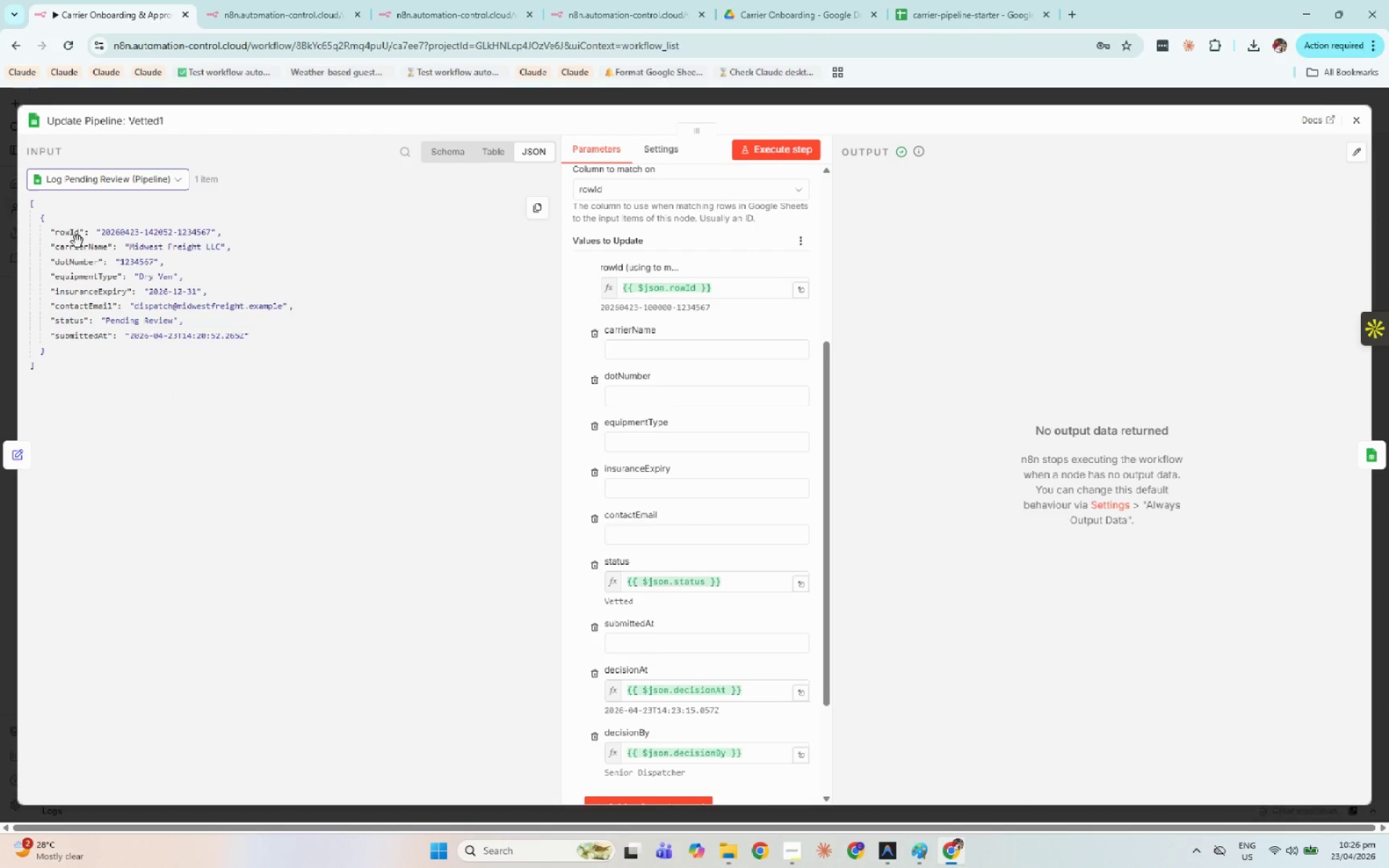 
left_click_drag(start_coordinate=[78, 248], to_coordinate=[664, 352])
 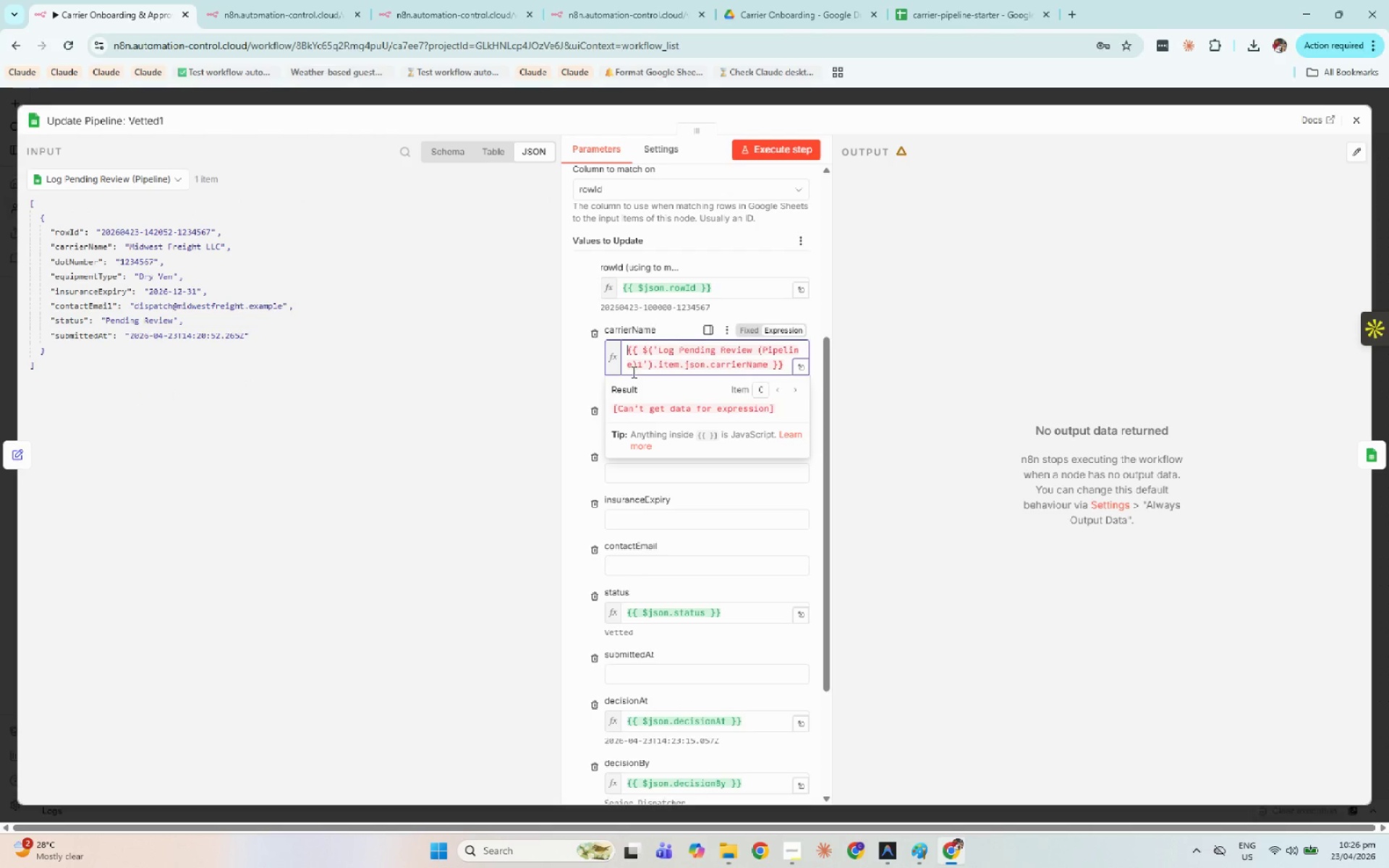 
left_click([723, 359])
 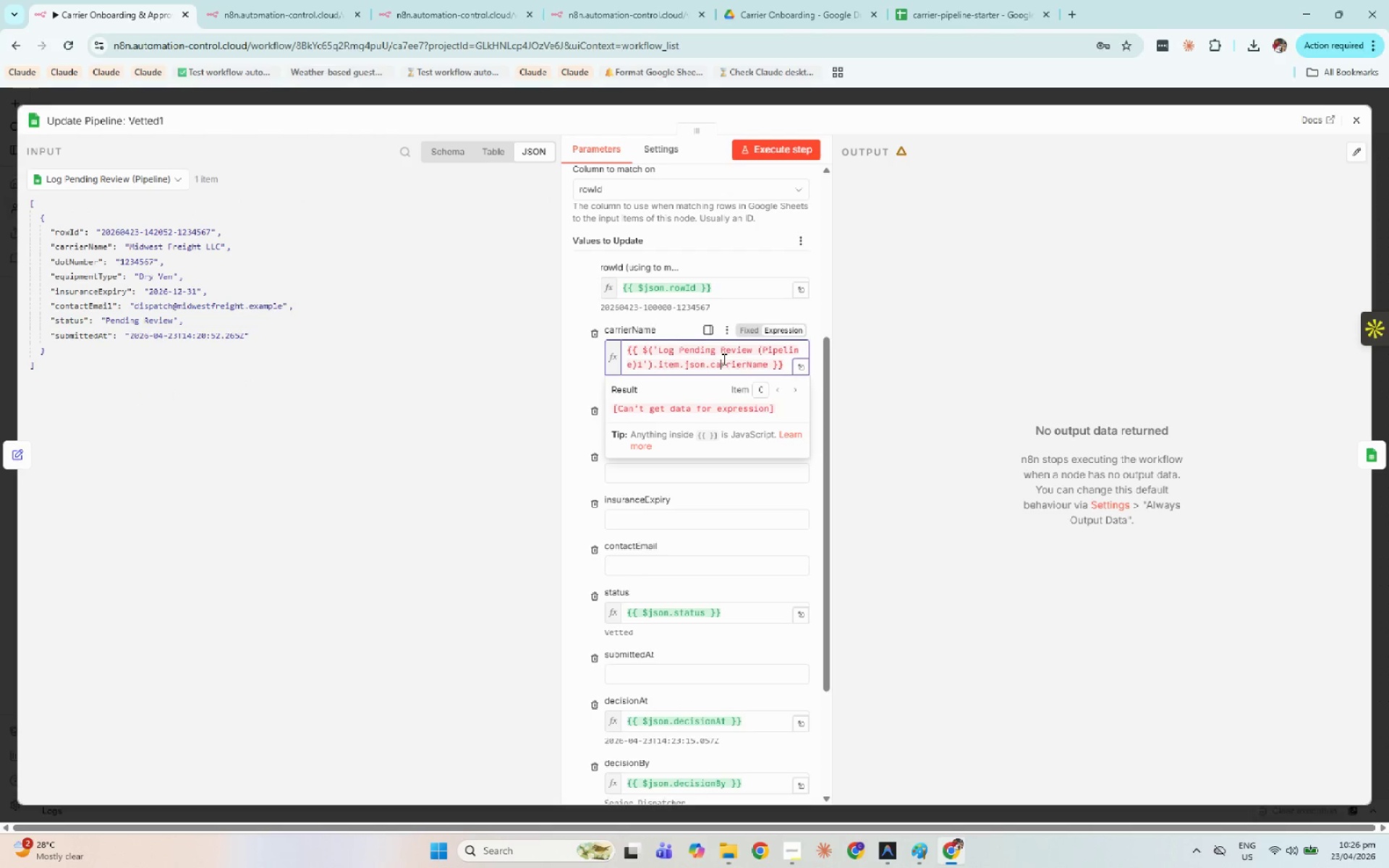 
key(Control+A)
 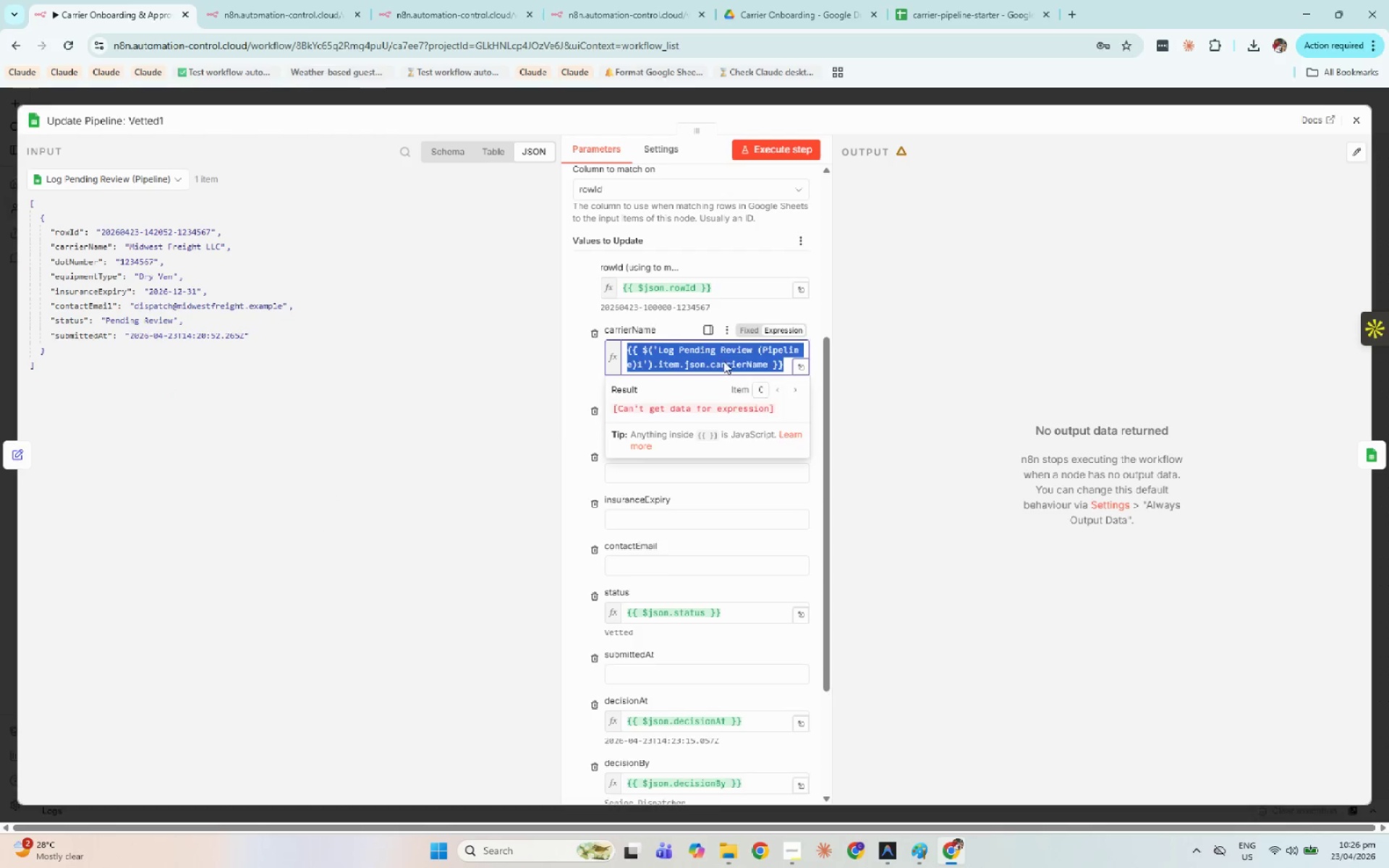 
key(Control+X)
 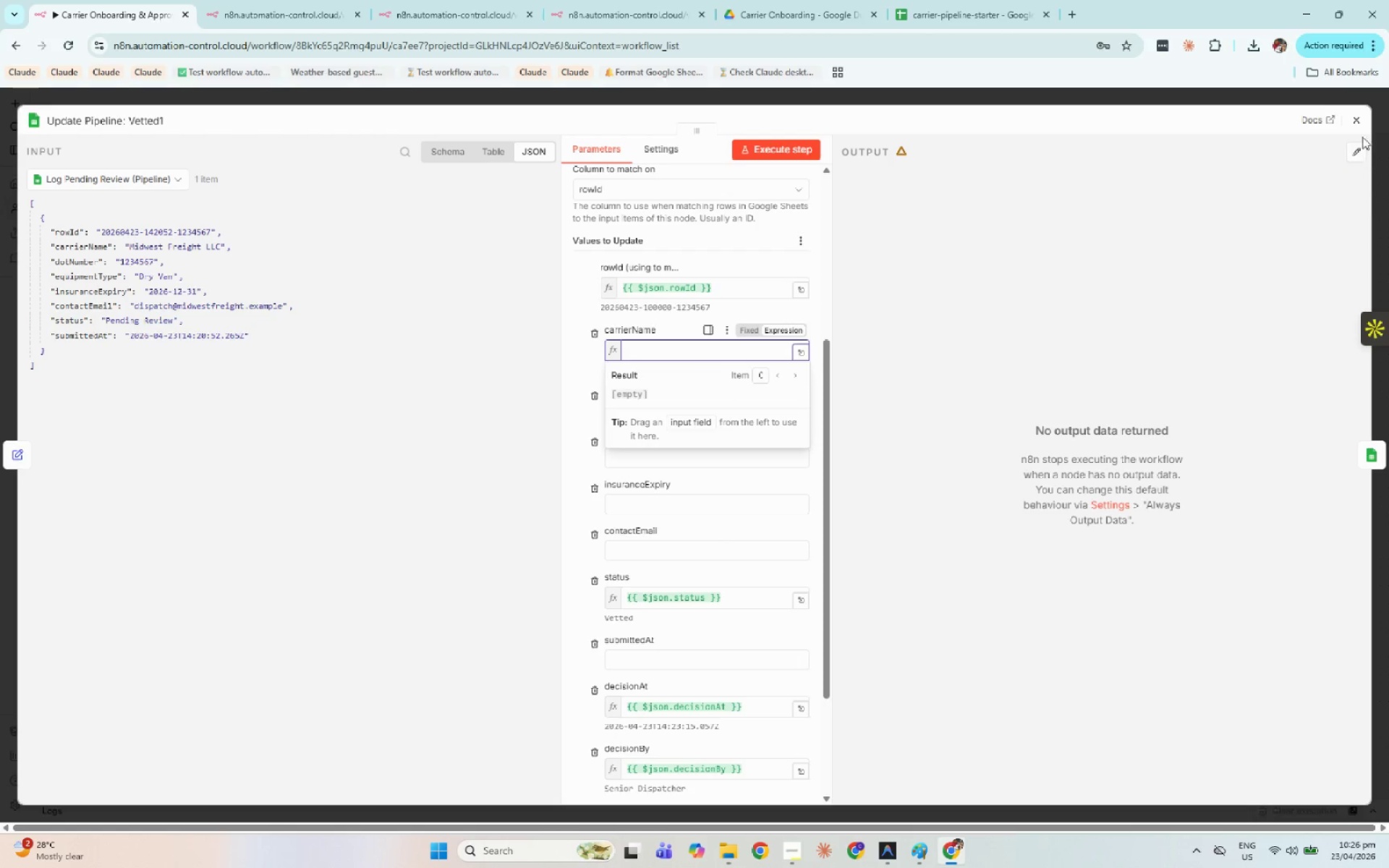 
left_click([1364, 127])
 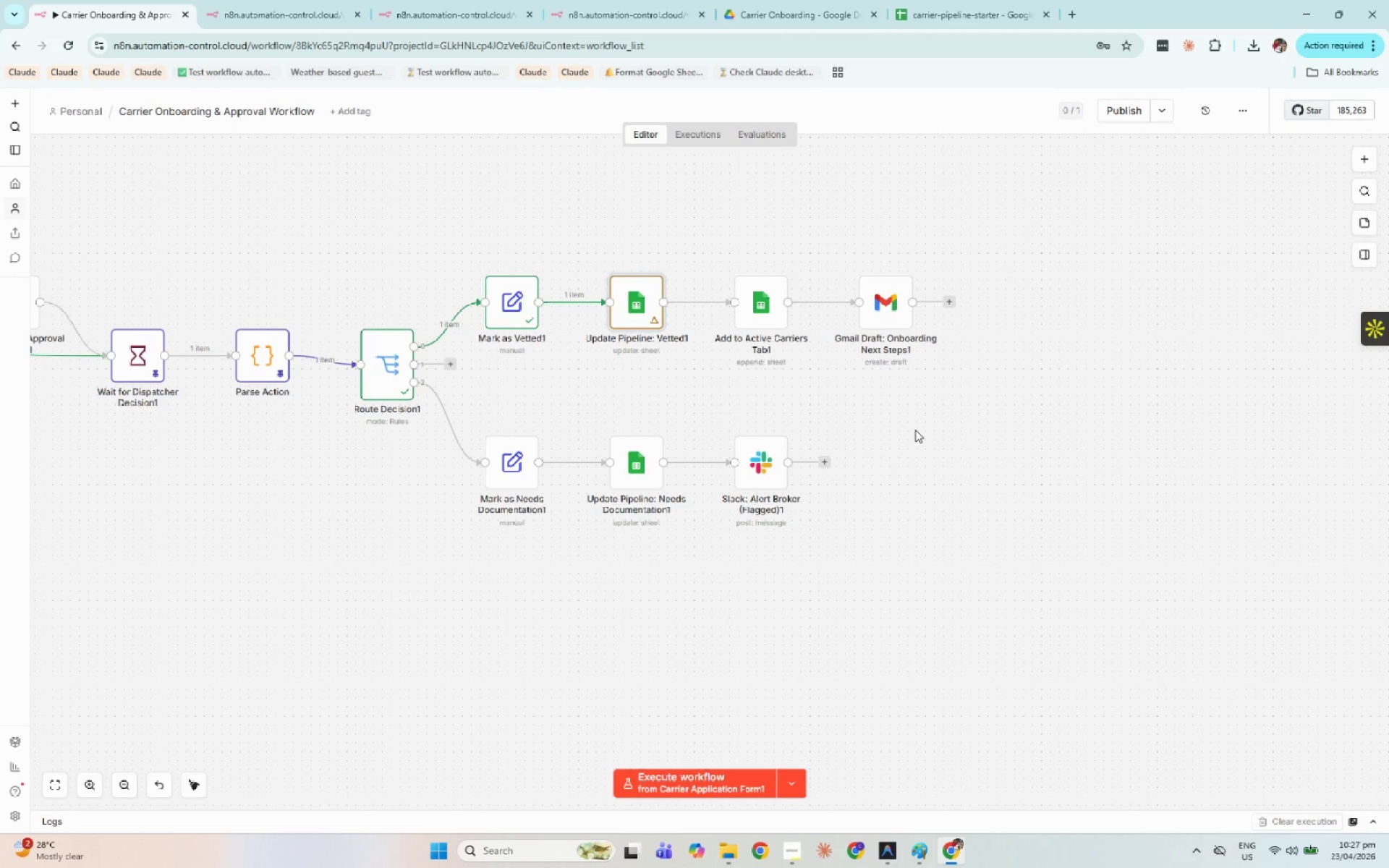 
wait(9.22)
 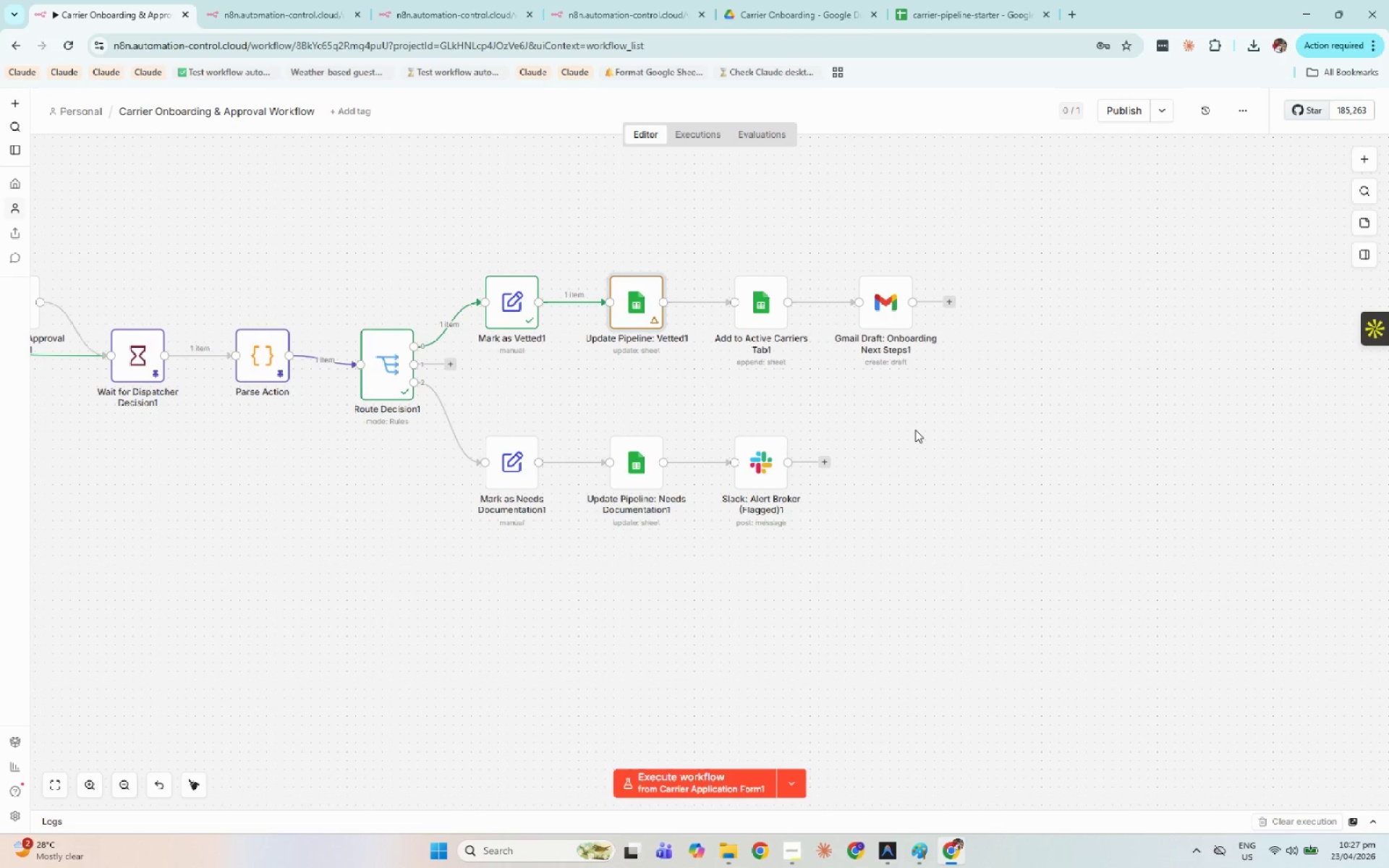 
hold_key(key=Space, duration=1.5)
 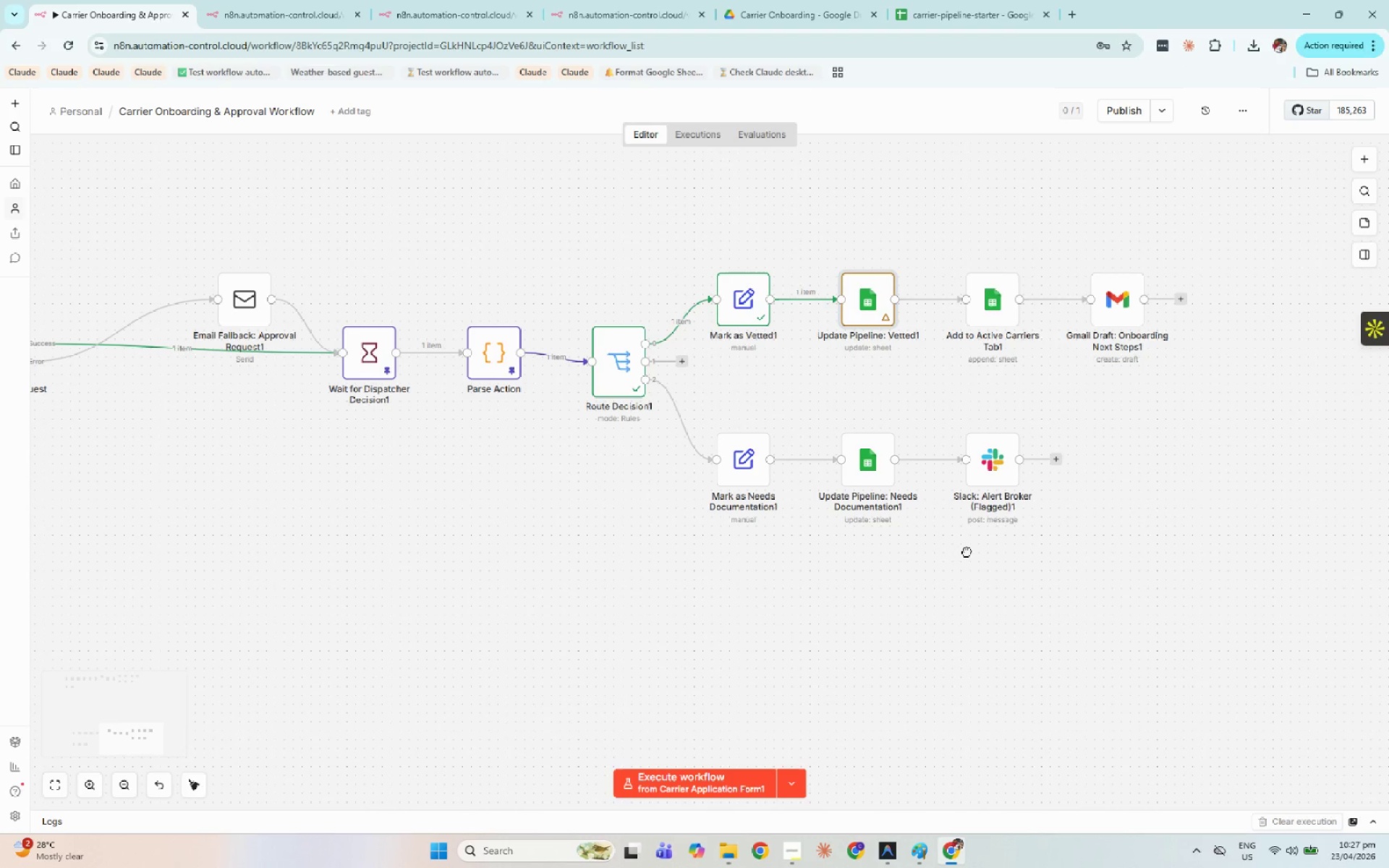 
left_click_drag(start_coordinate=[735, 554], to_coordinate=[967, 551])
 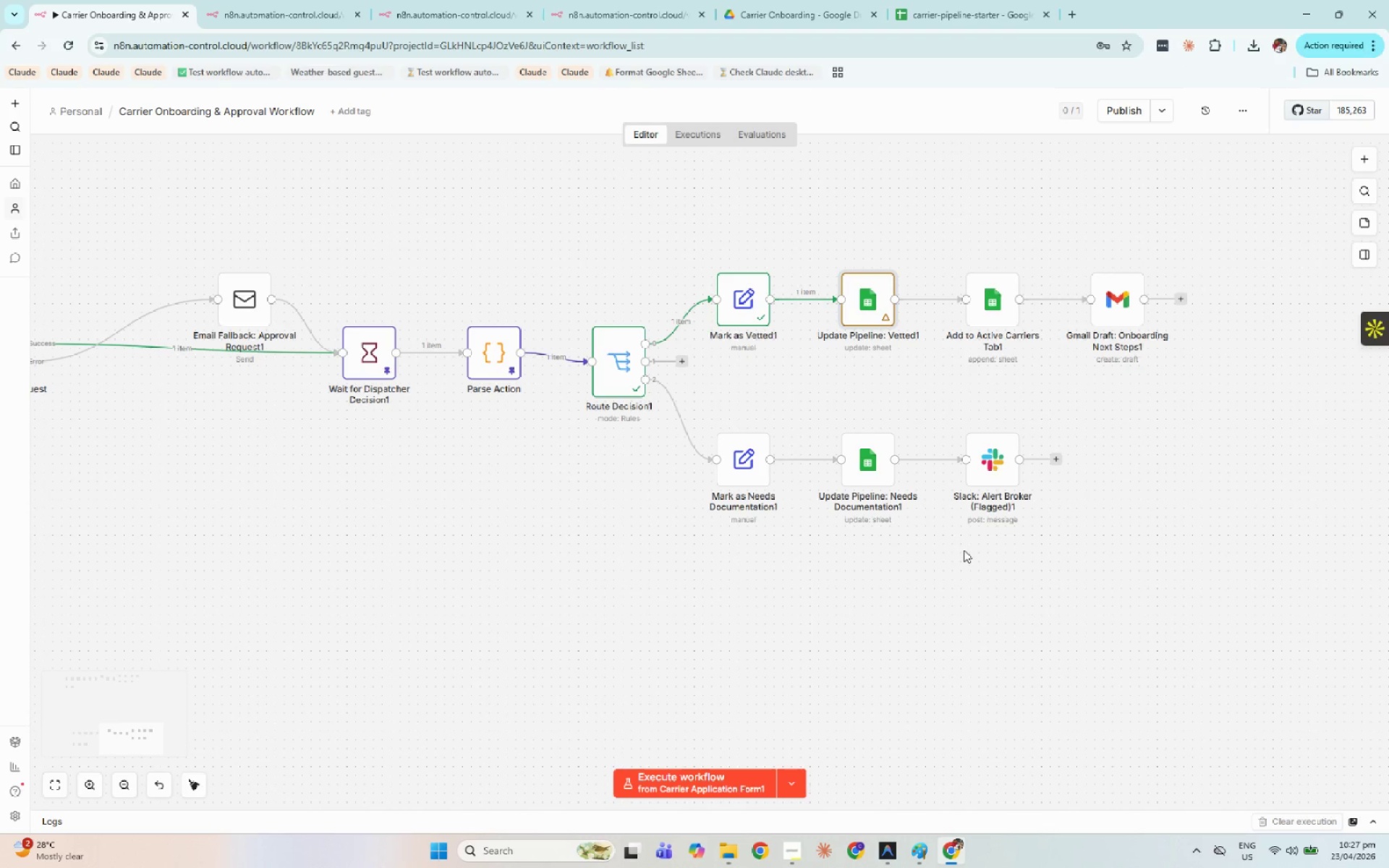 
hold_key(key=Space, duration=0.93)
 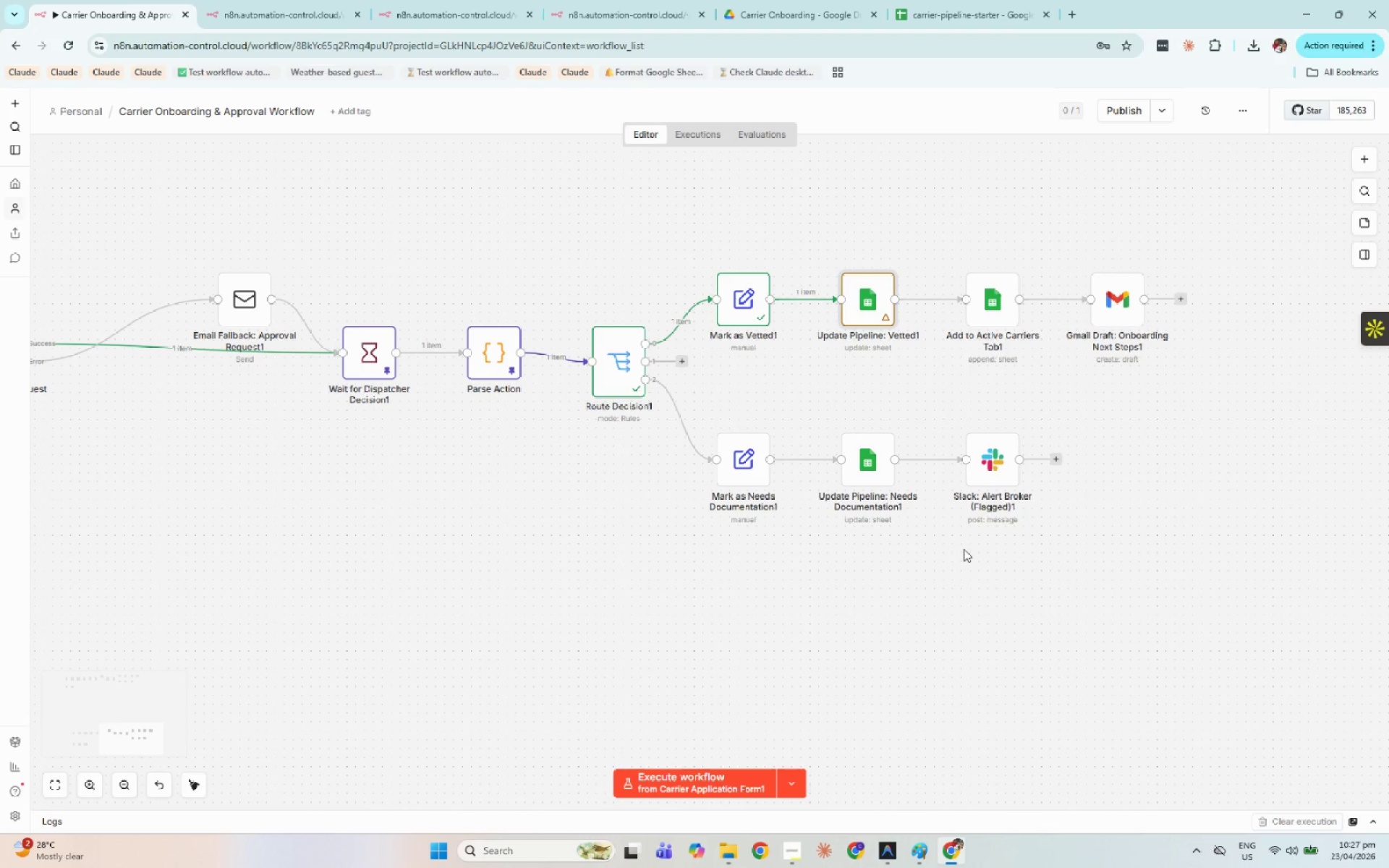 
hold_key(key=ControlLeft, duration=0.41)
 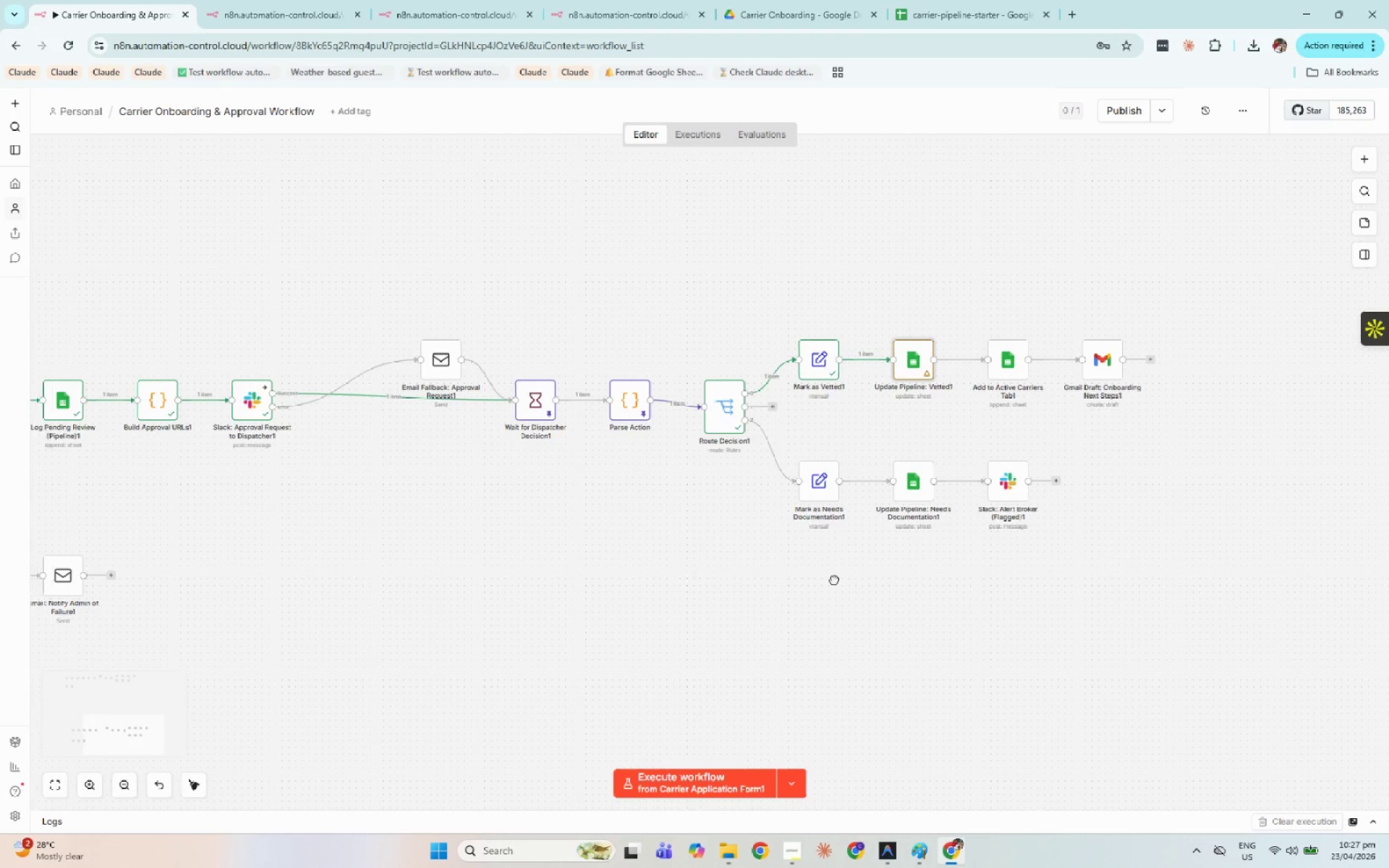 
hold_key(key=Space, duration=1.5)
 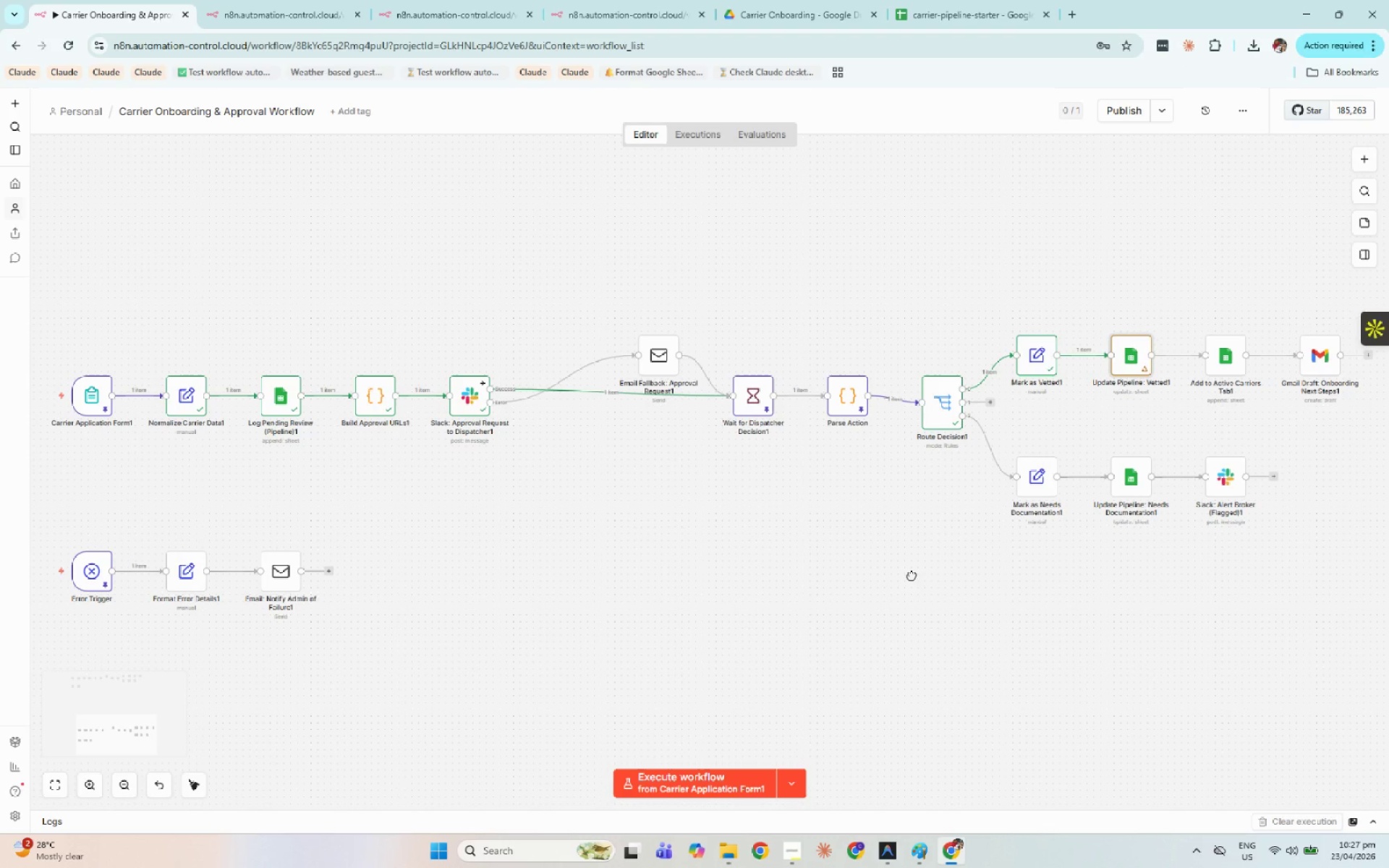 
scroll: coordinate [963, 548], scroll_direction: down, amount: 2.0
 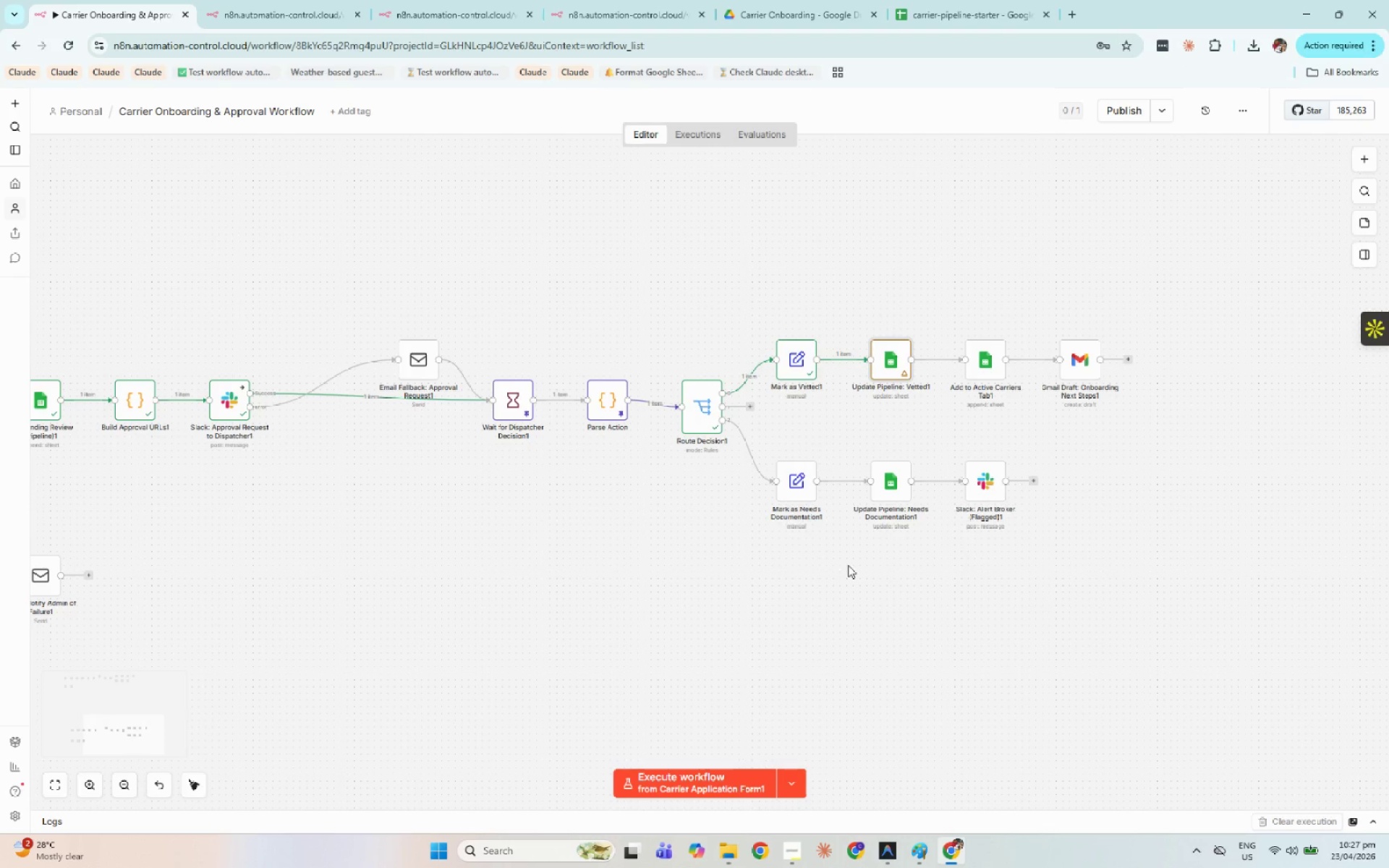 
left_click_drag(start_coordinate=[671, 579], to_coordinate=[940, 545])
 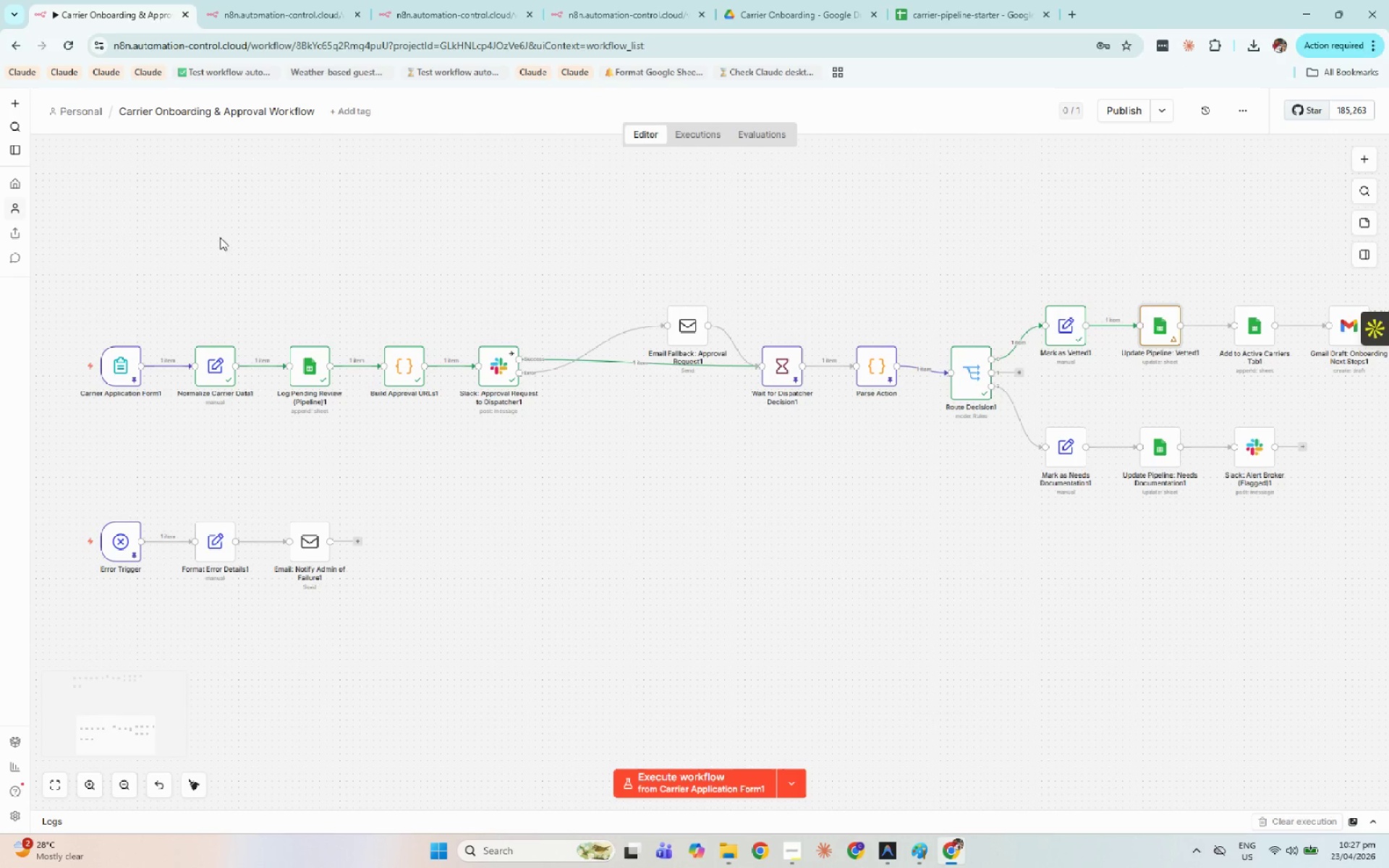 
hold_key(key=Space, duration=1.51)
 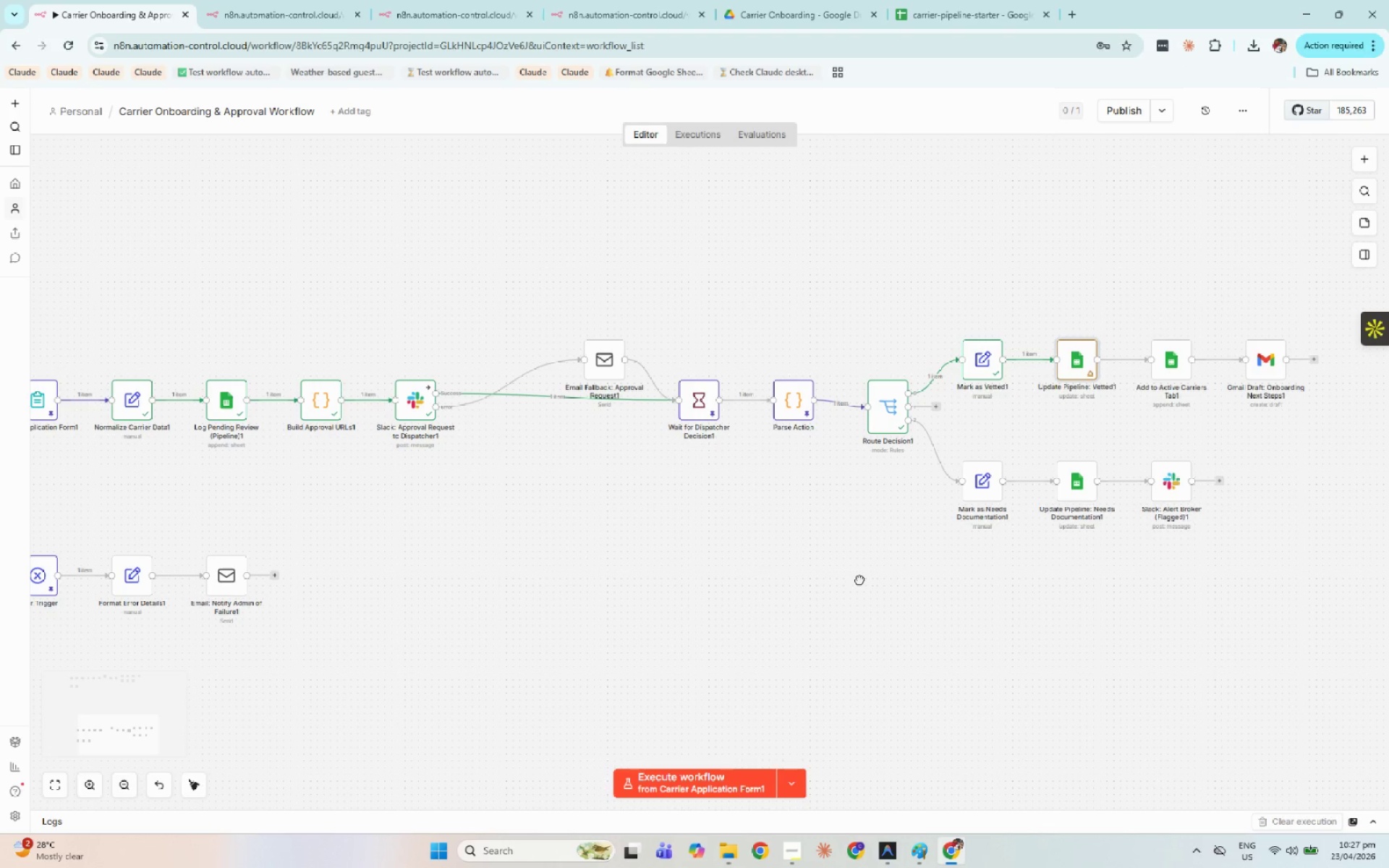 
hold_key(key=Space, duration=1.51)
 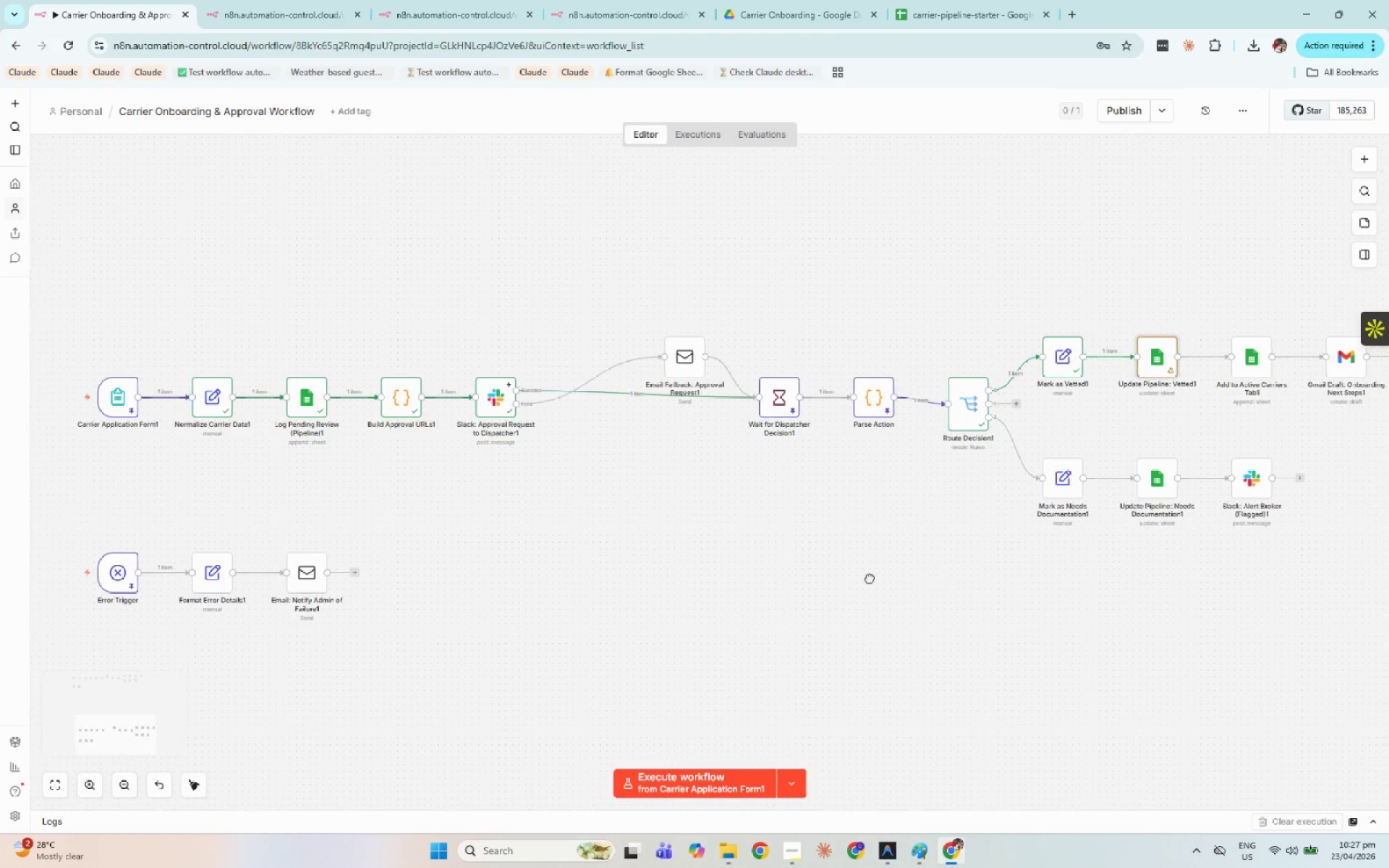 
hold_key(key=Space, duration=1.51)
 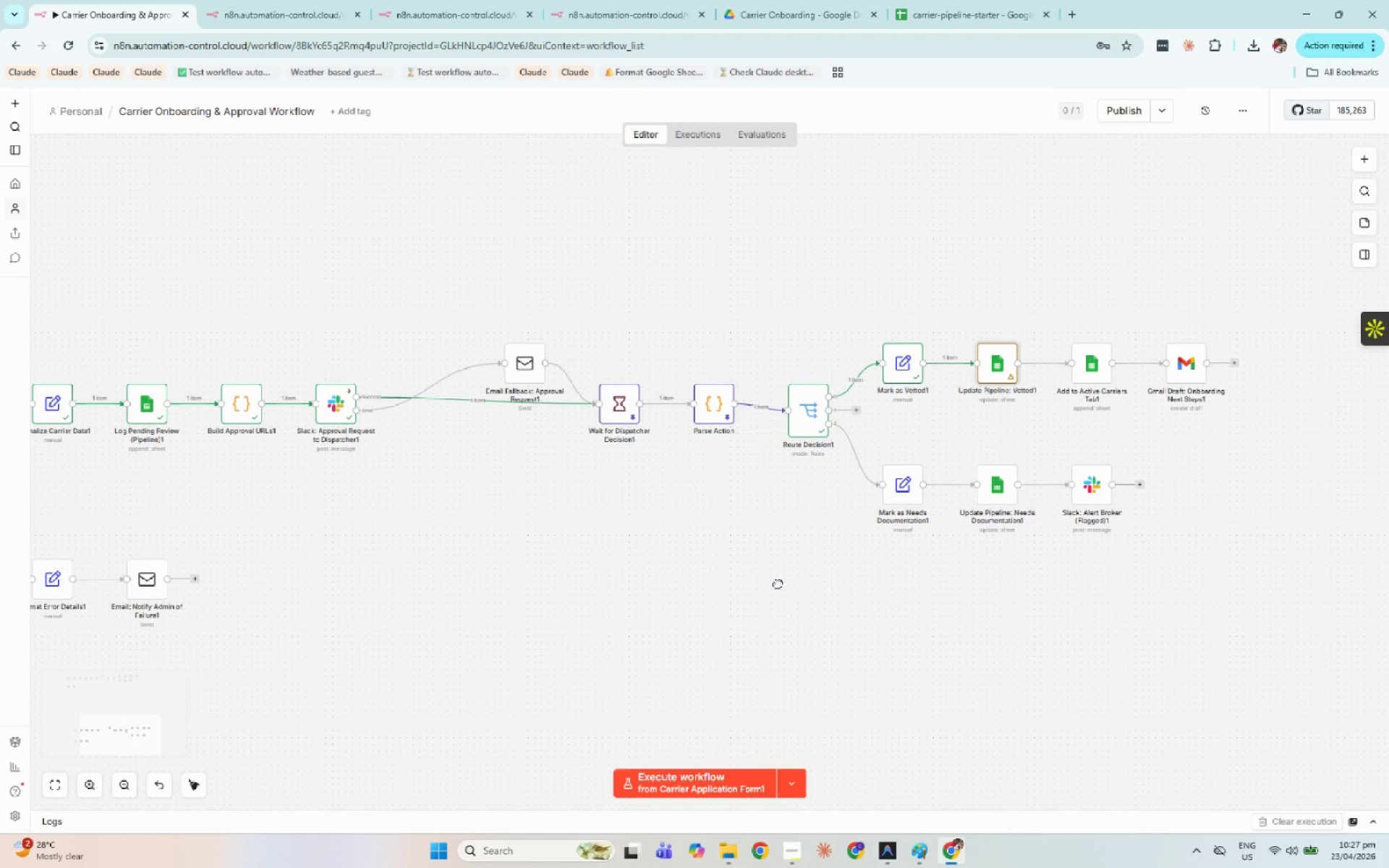 
hold_key(key=Space, duration=1.51)